 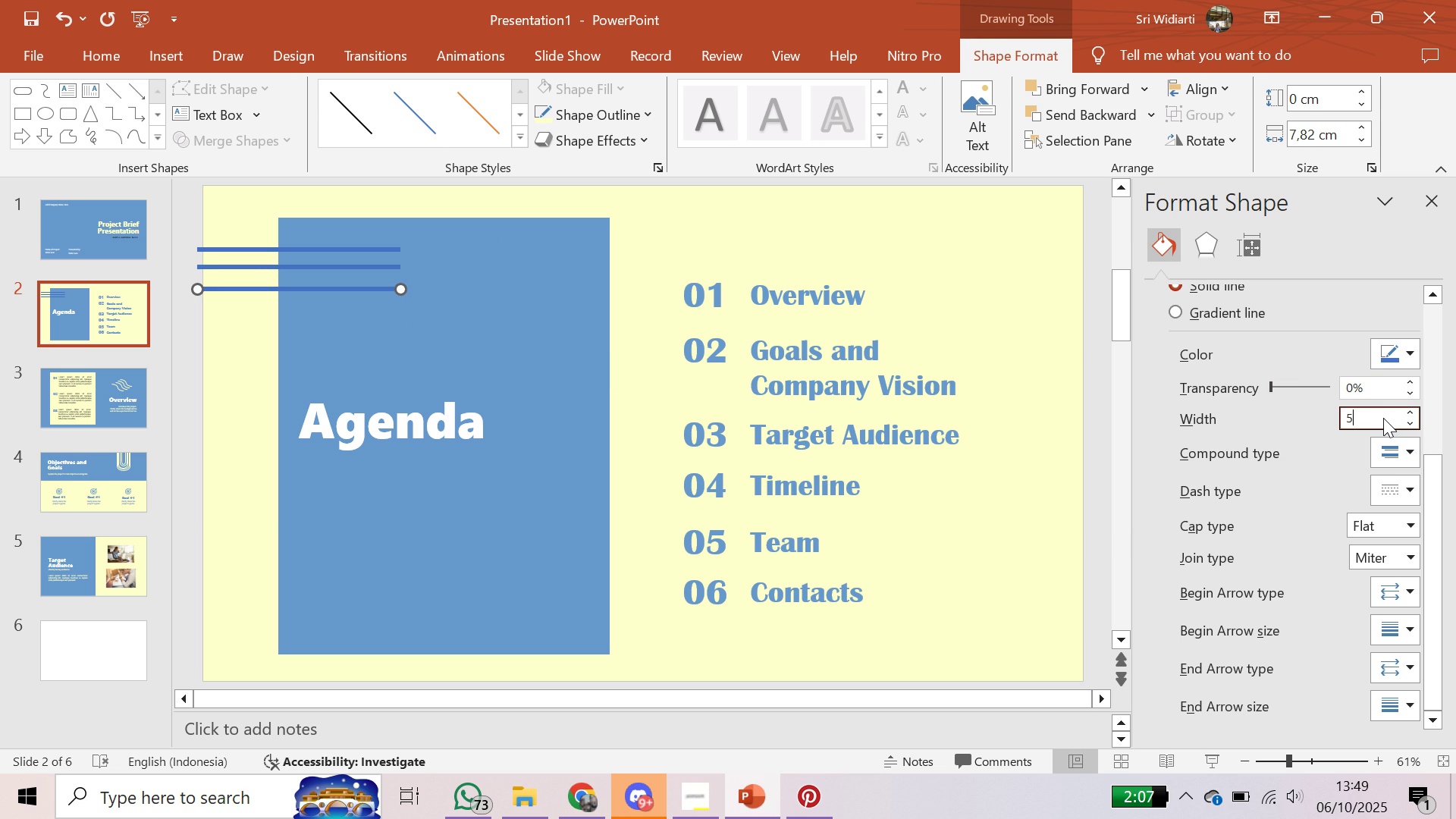 
left_click([193, 388])
 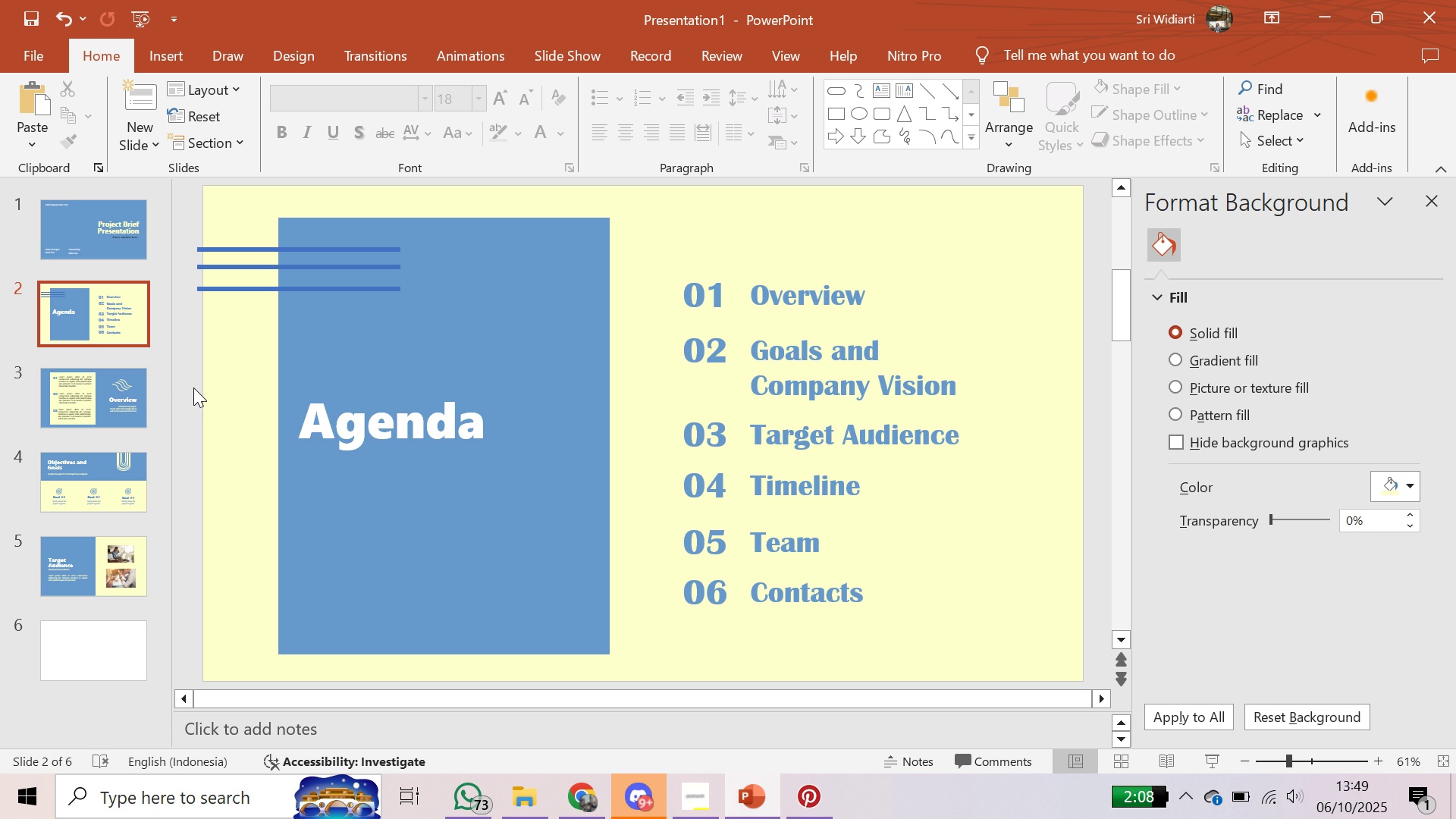 
wait(5.45)
 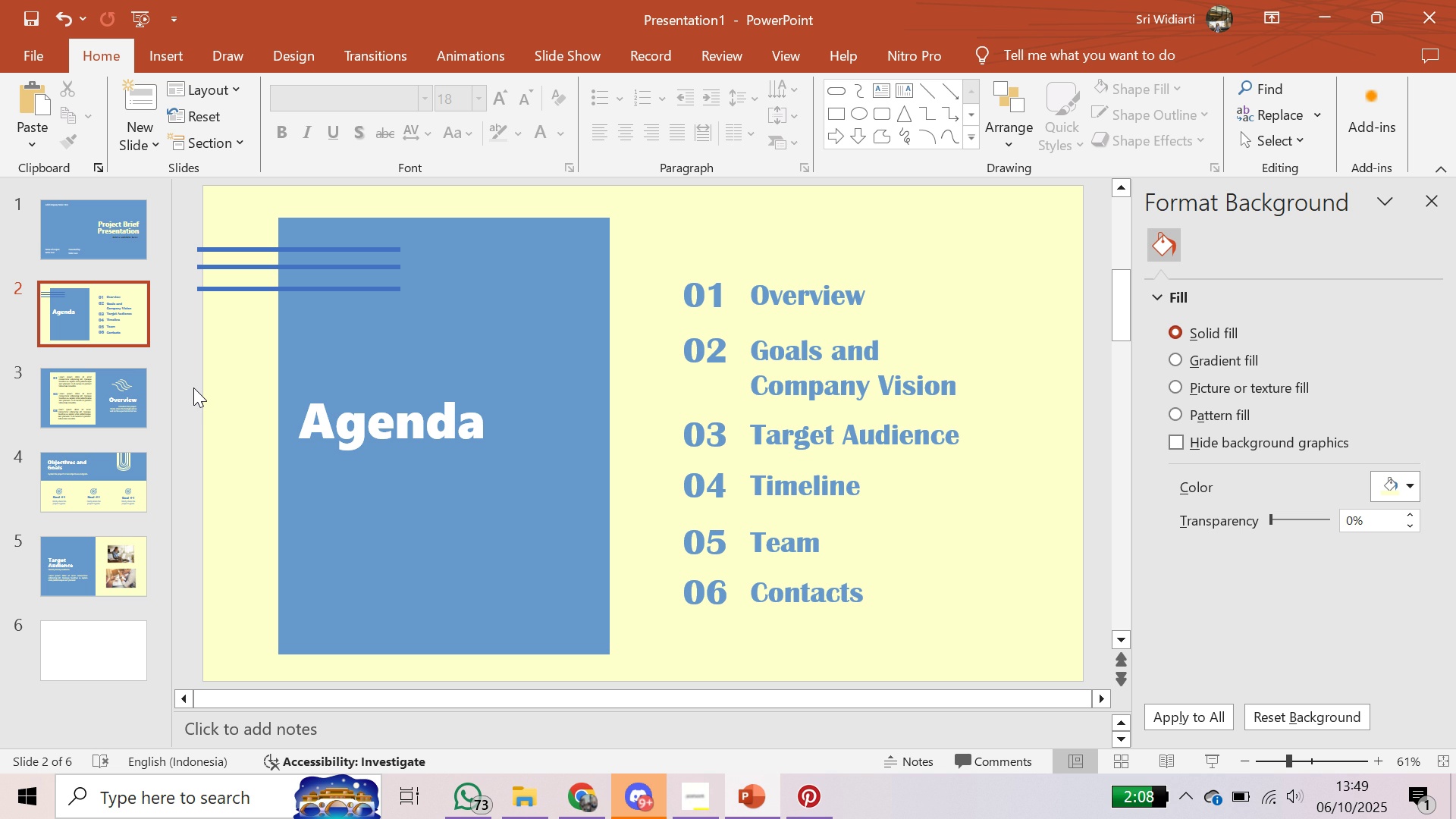 
left_click([95, 591])
 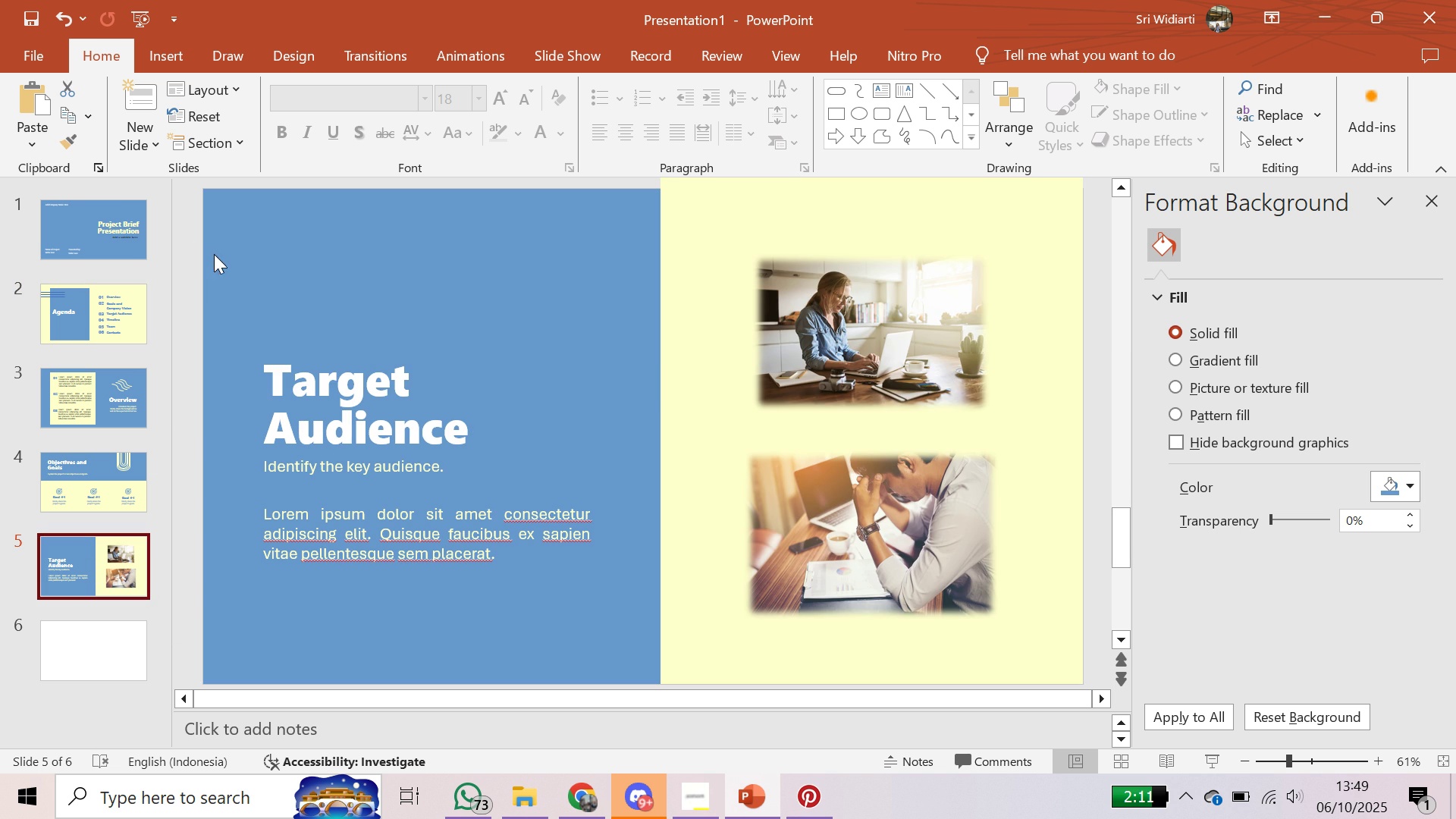 
left_click([62, 225])
 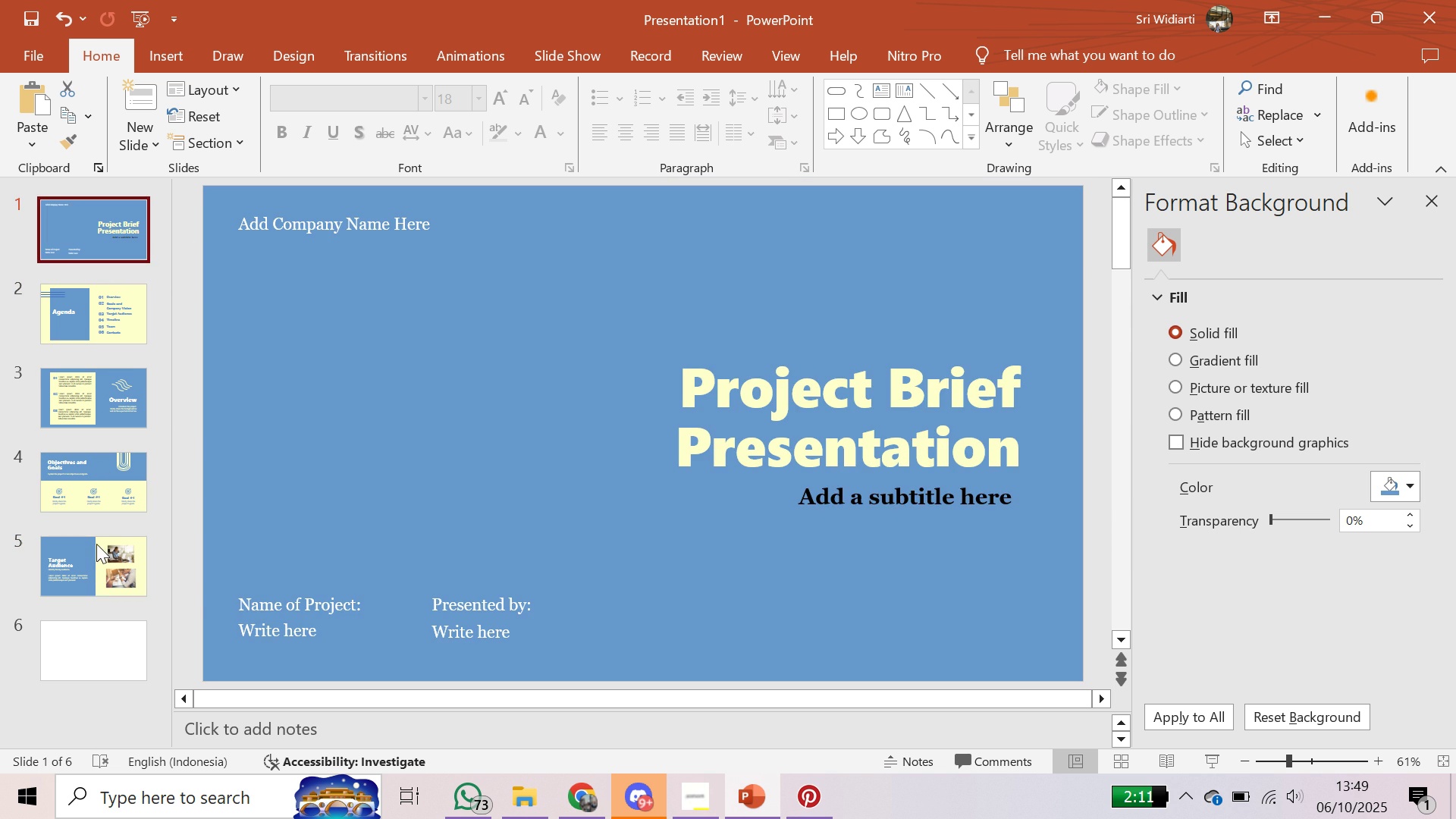 
left_click([95, 562])
 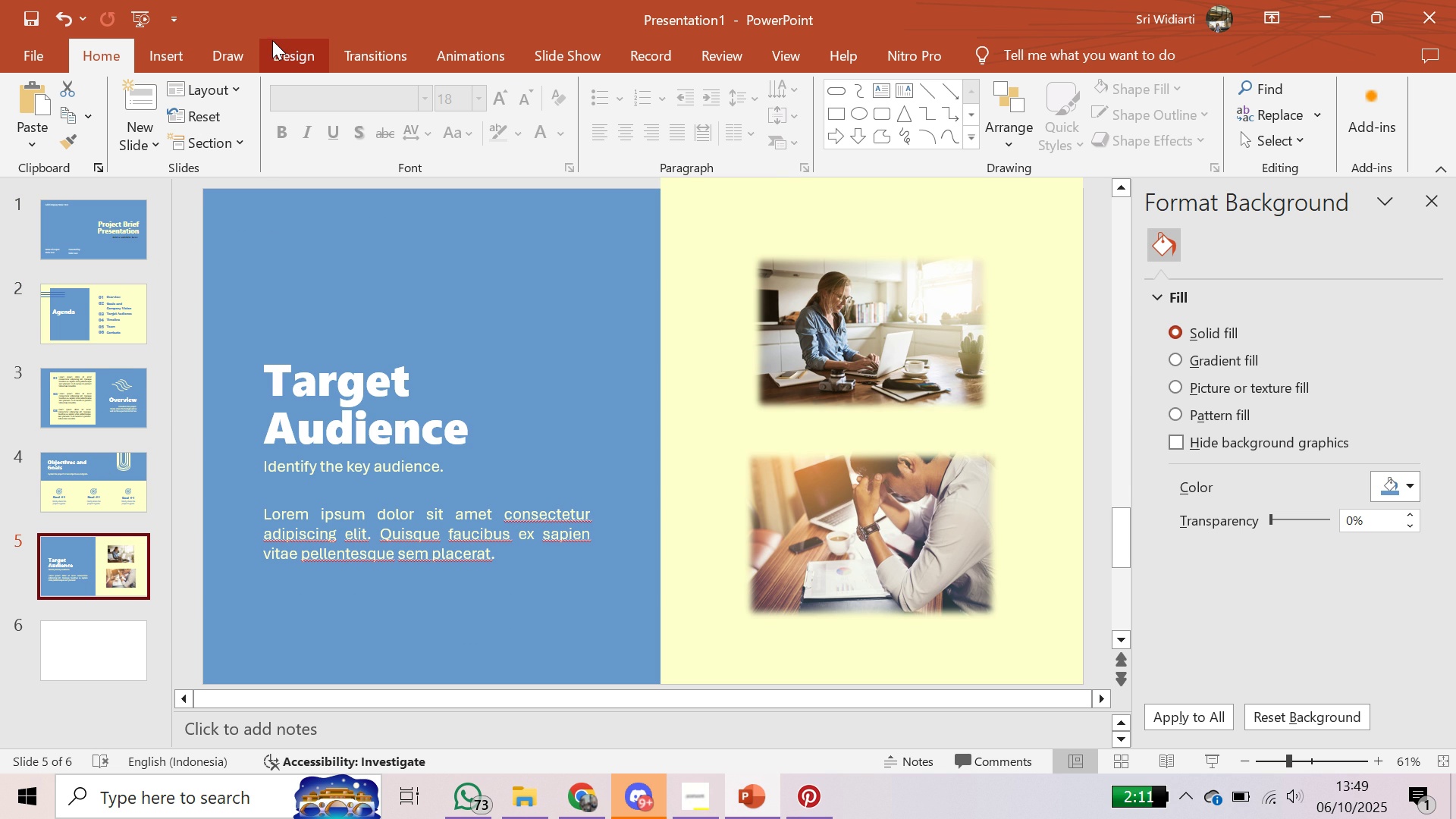 
wait(5.96)
 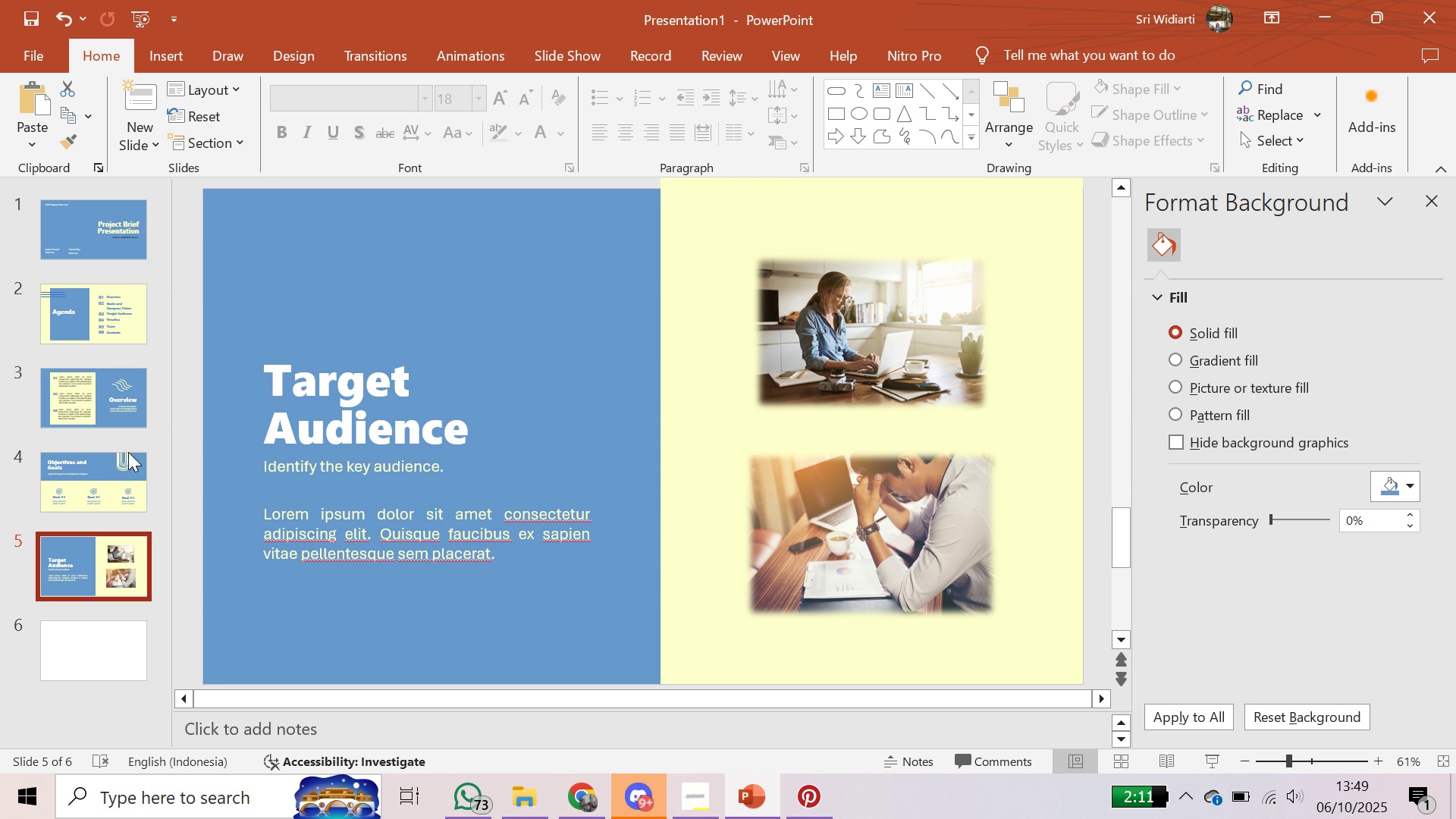 
left_click([272, 40])
 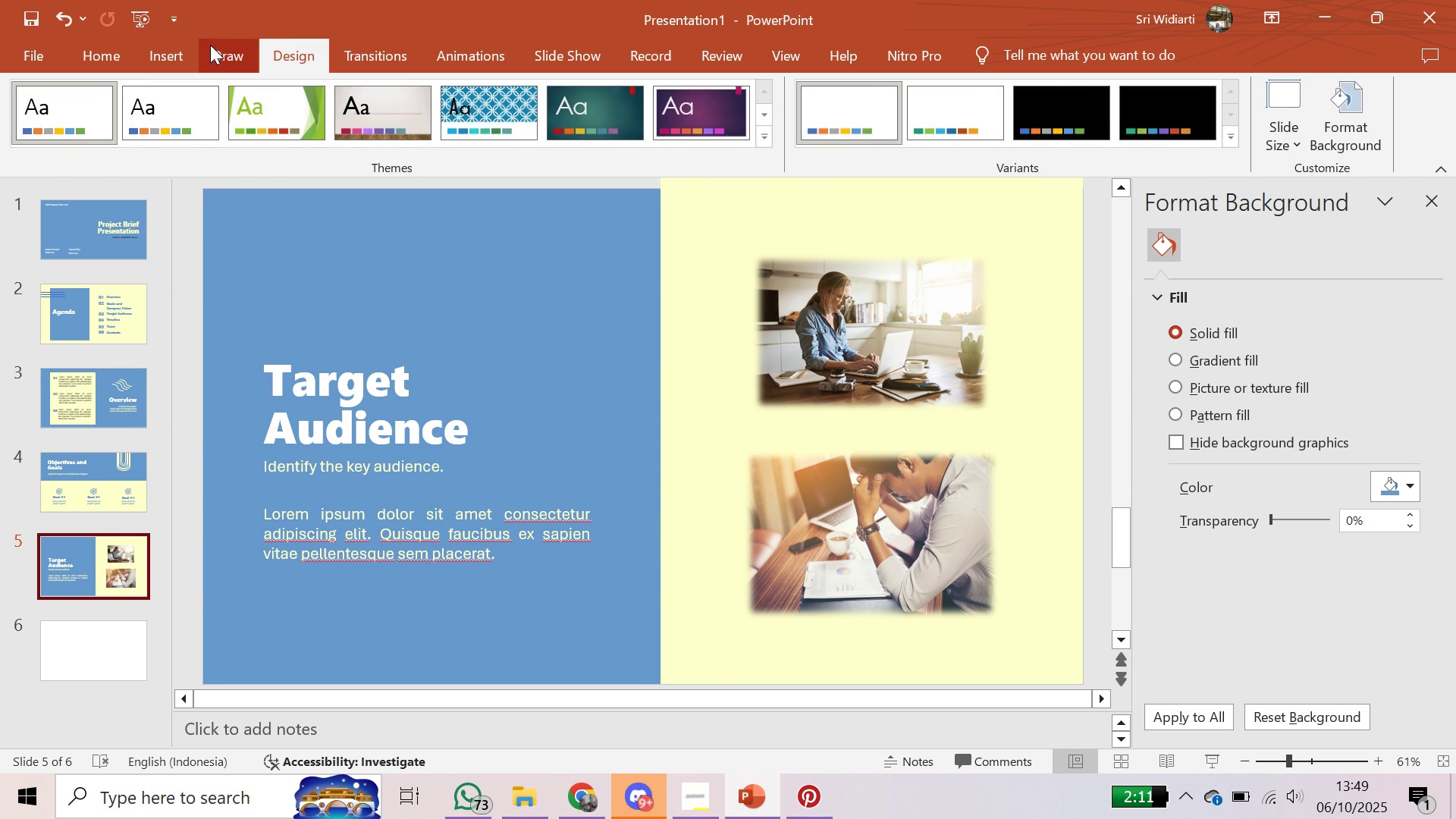 
left_click([172, 52])
 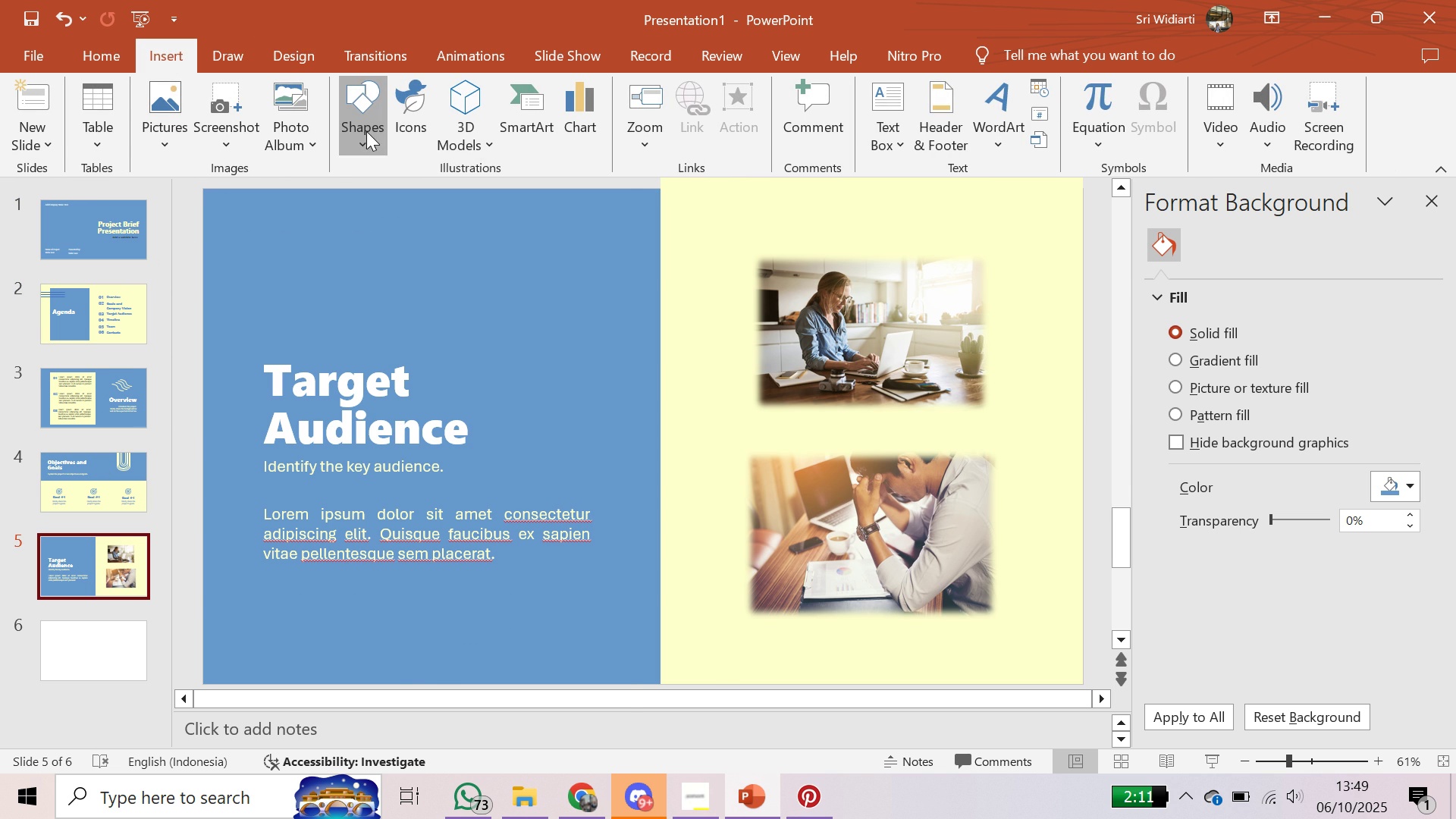 
left_click([366, 131])
 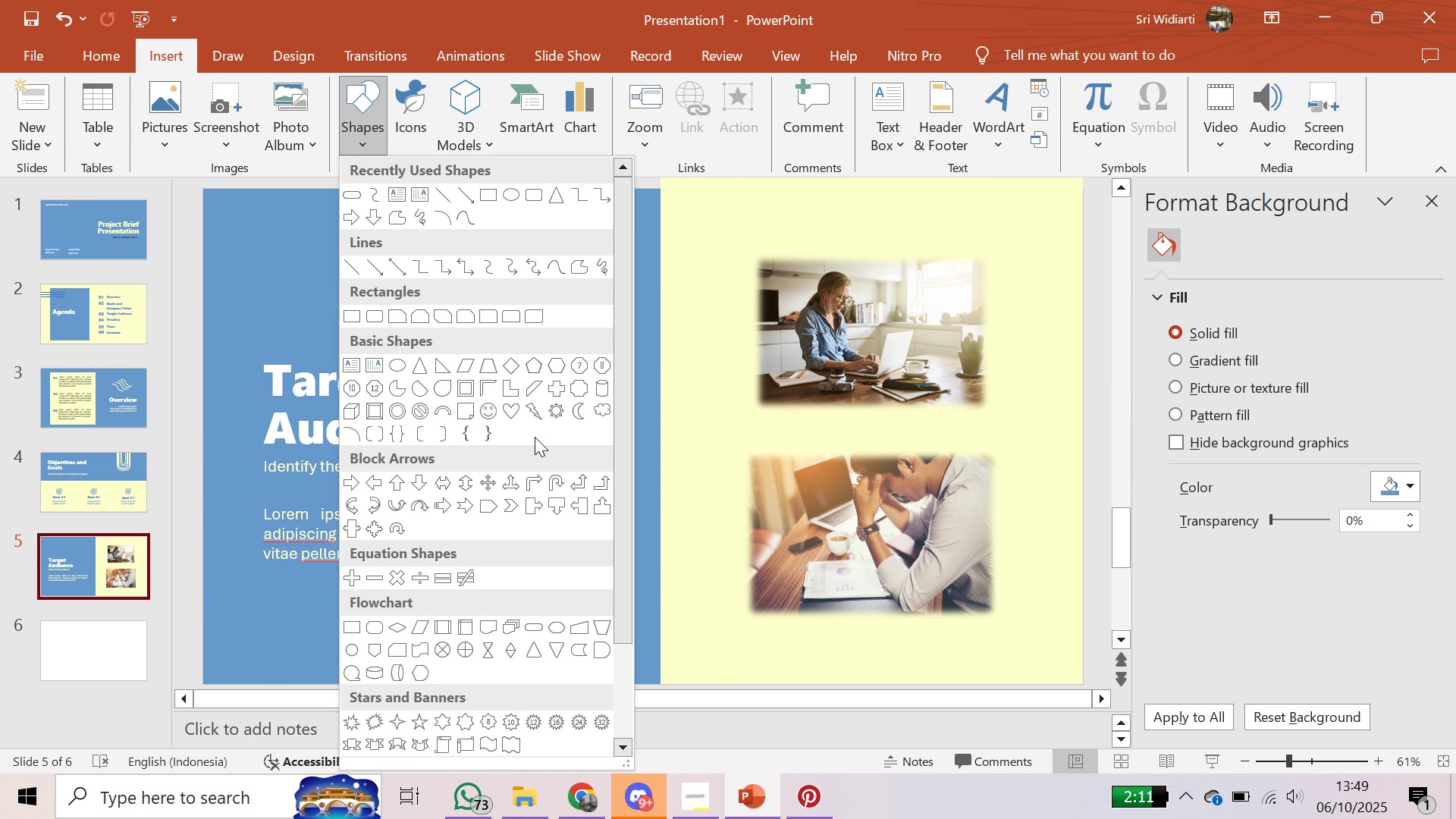 
scroll: coordinate [535, 437], scroll_direction: down, amount: 2.0
 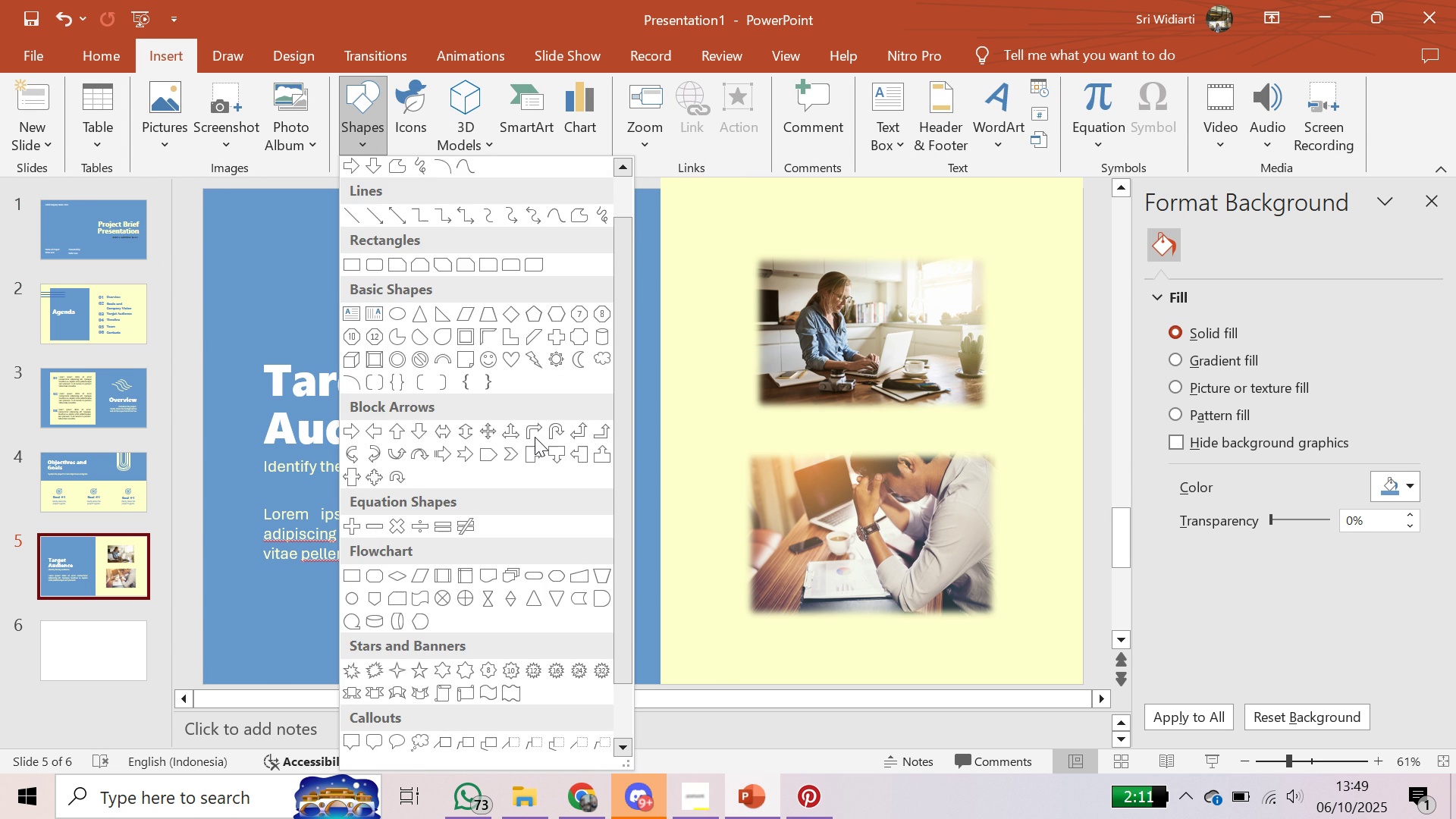 
scroll: coordinate [535, 437], scroll_direction: up, amount: 2.0
 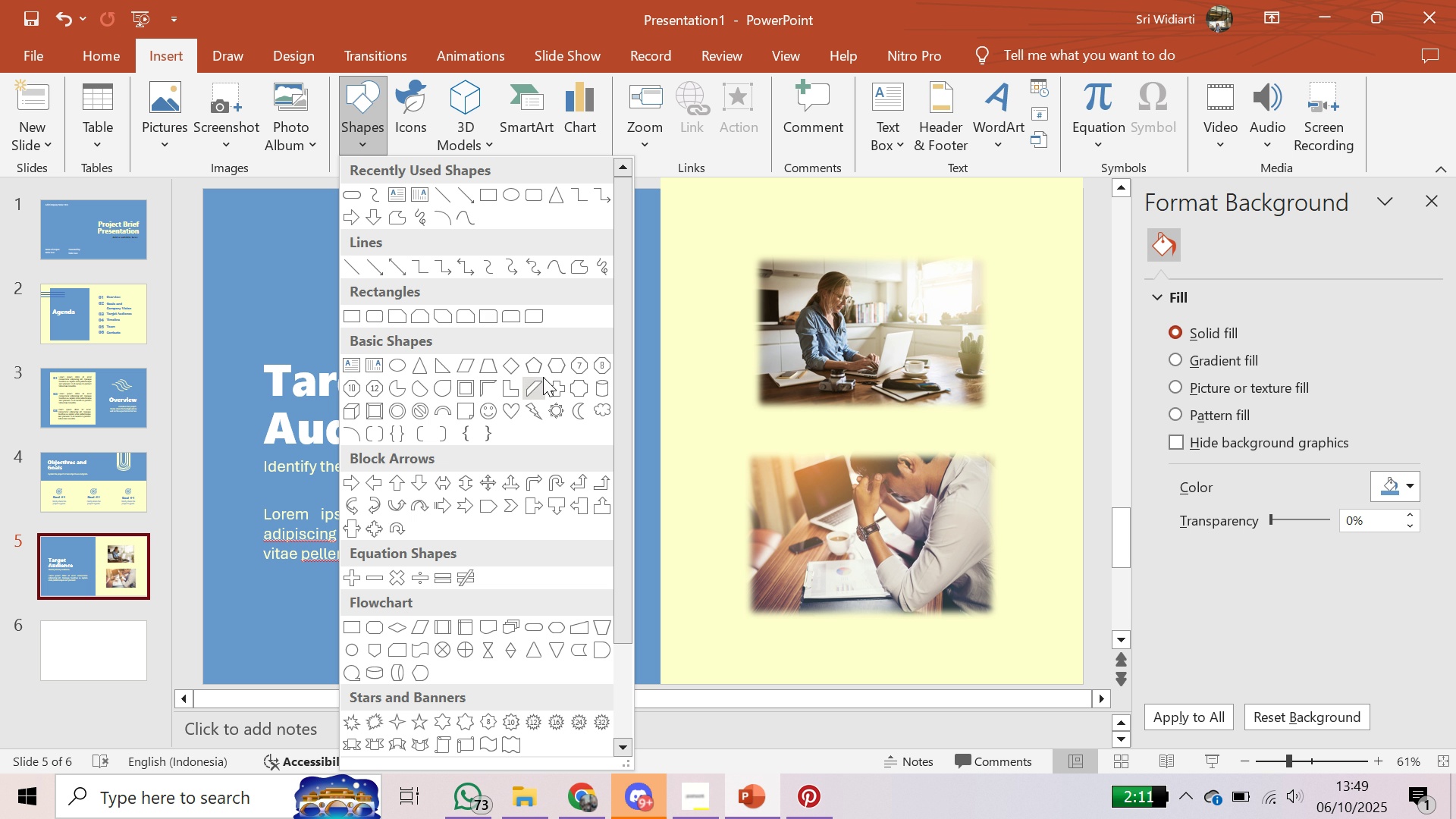 
mouse_move([523, 230])
 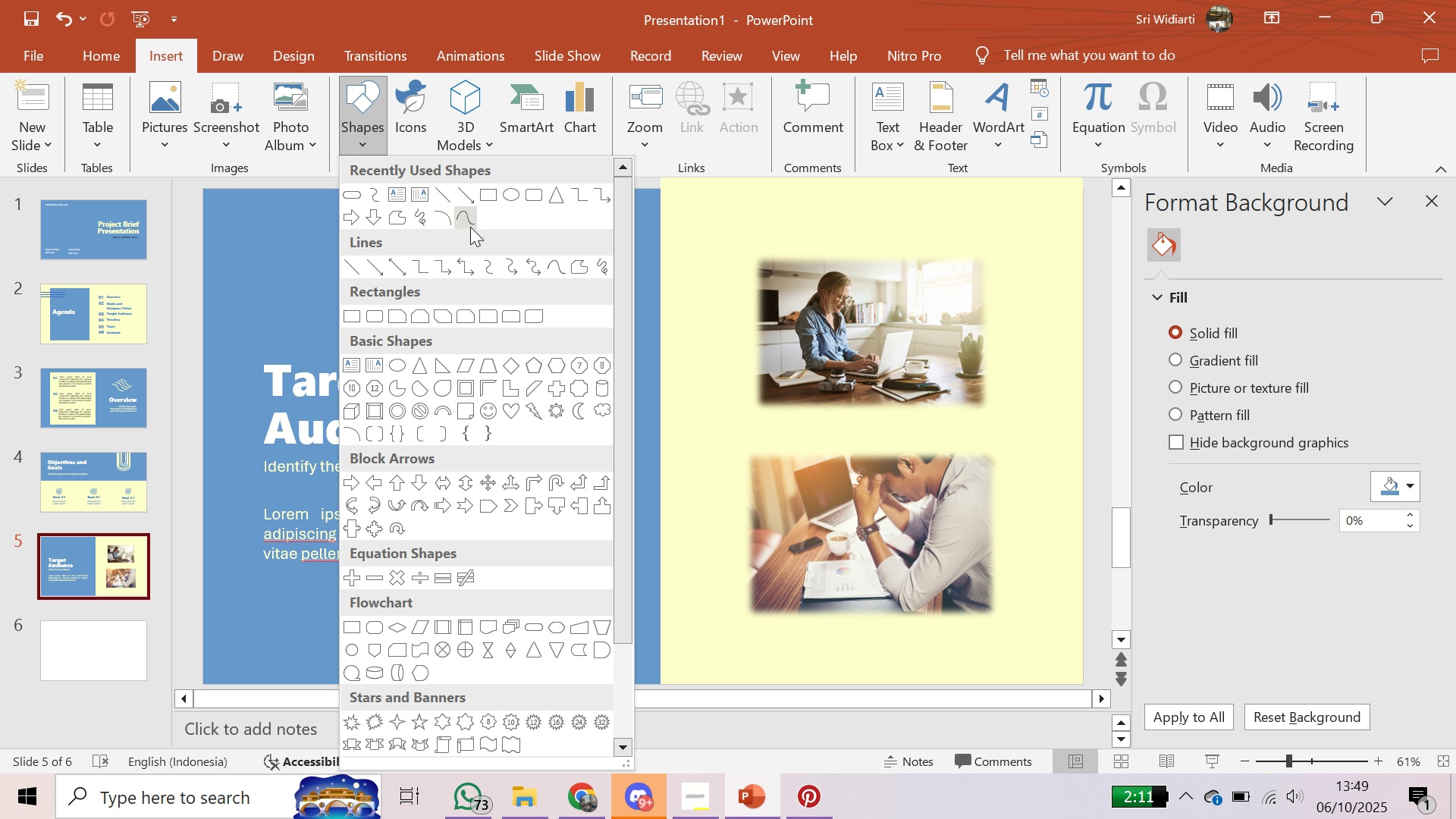 
left_click([473, 224])
 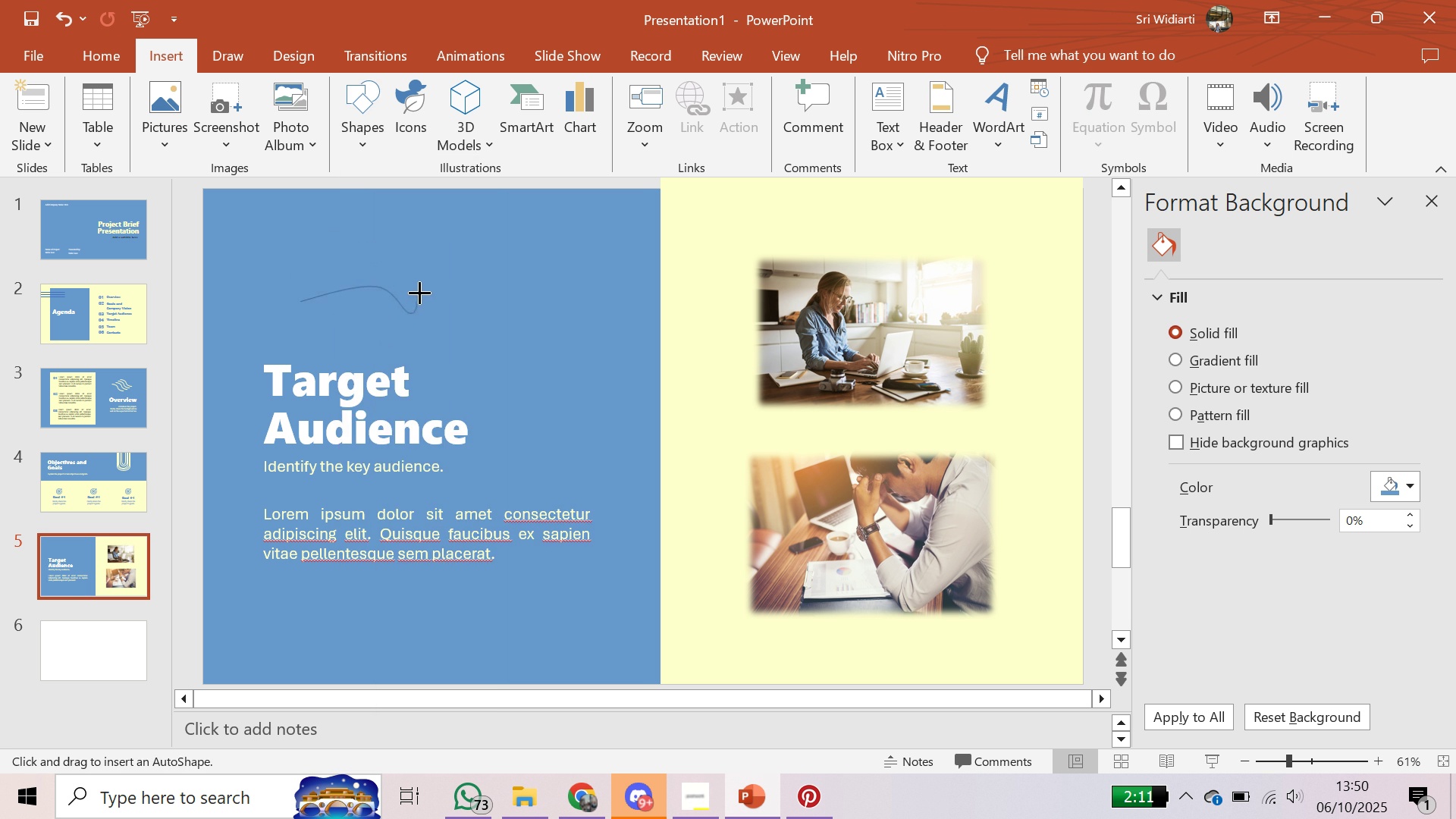 
wait(6.32)
 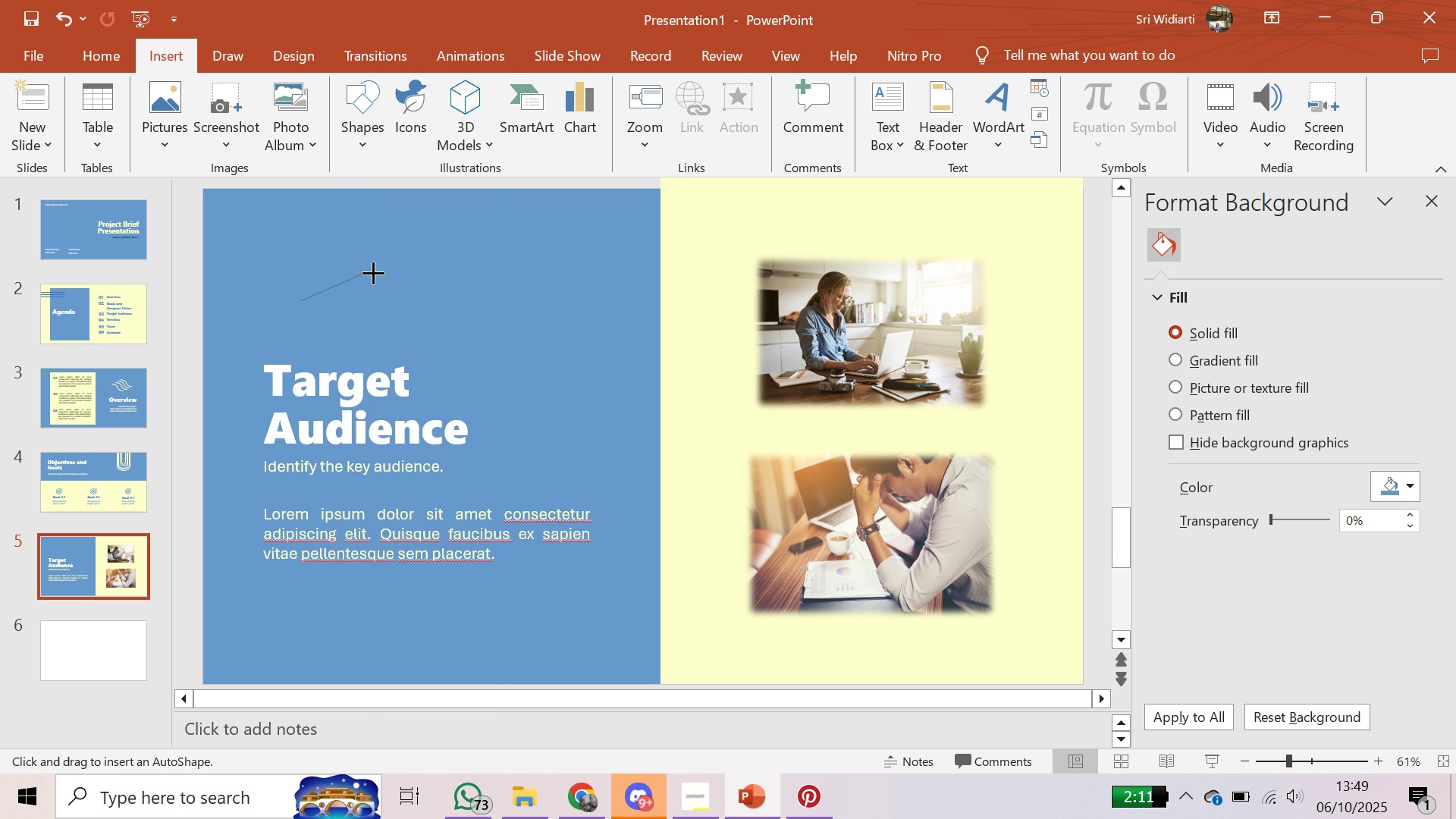 
left_click([459, 284])
 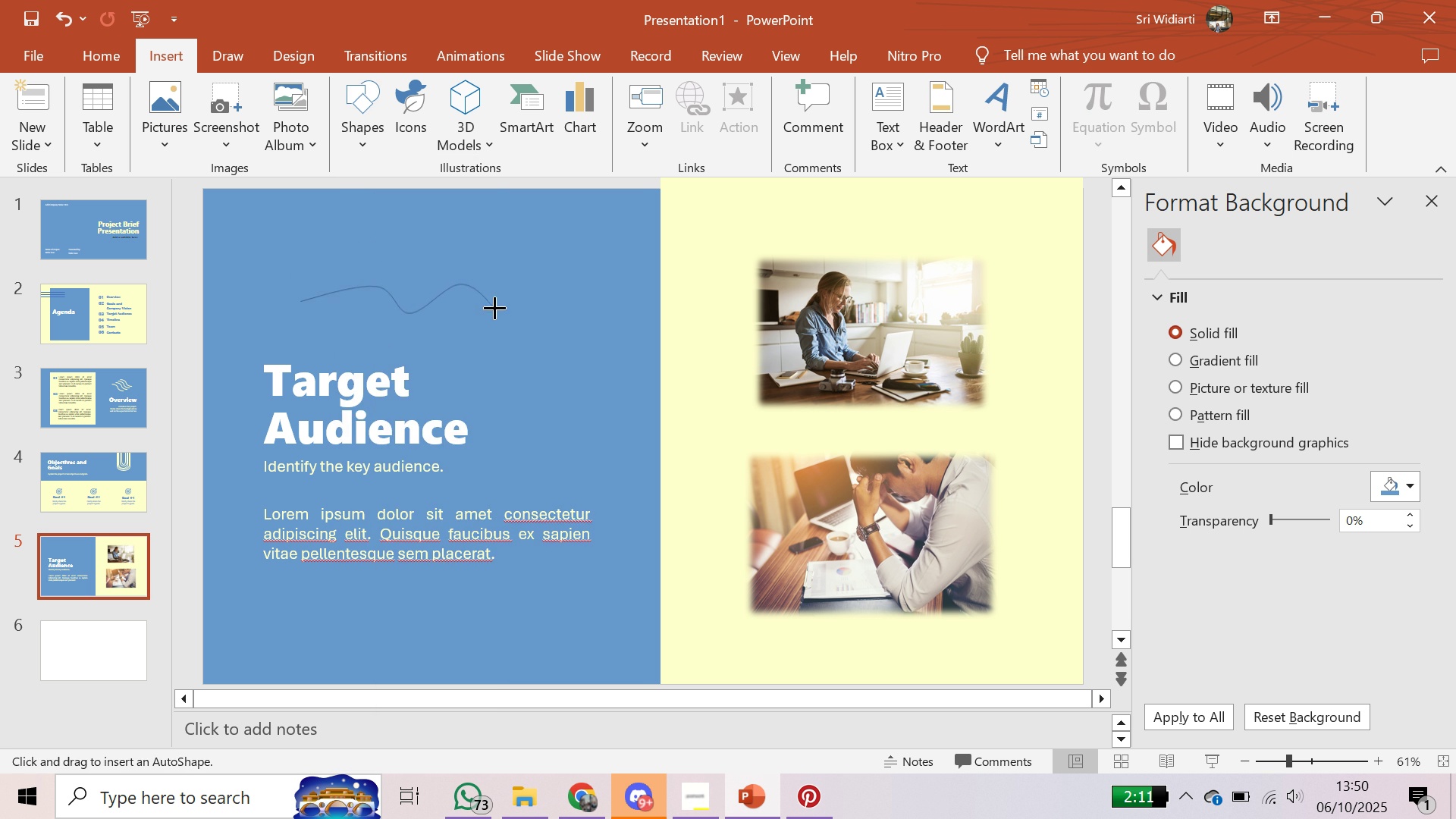 
left_click([494, 307])
 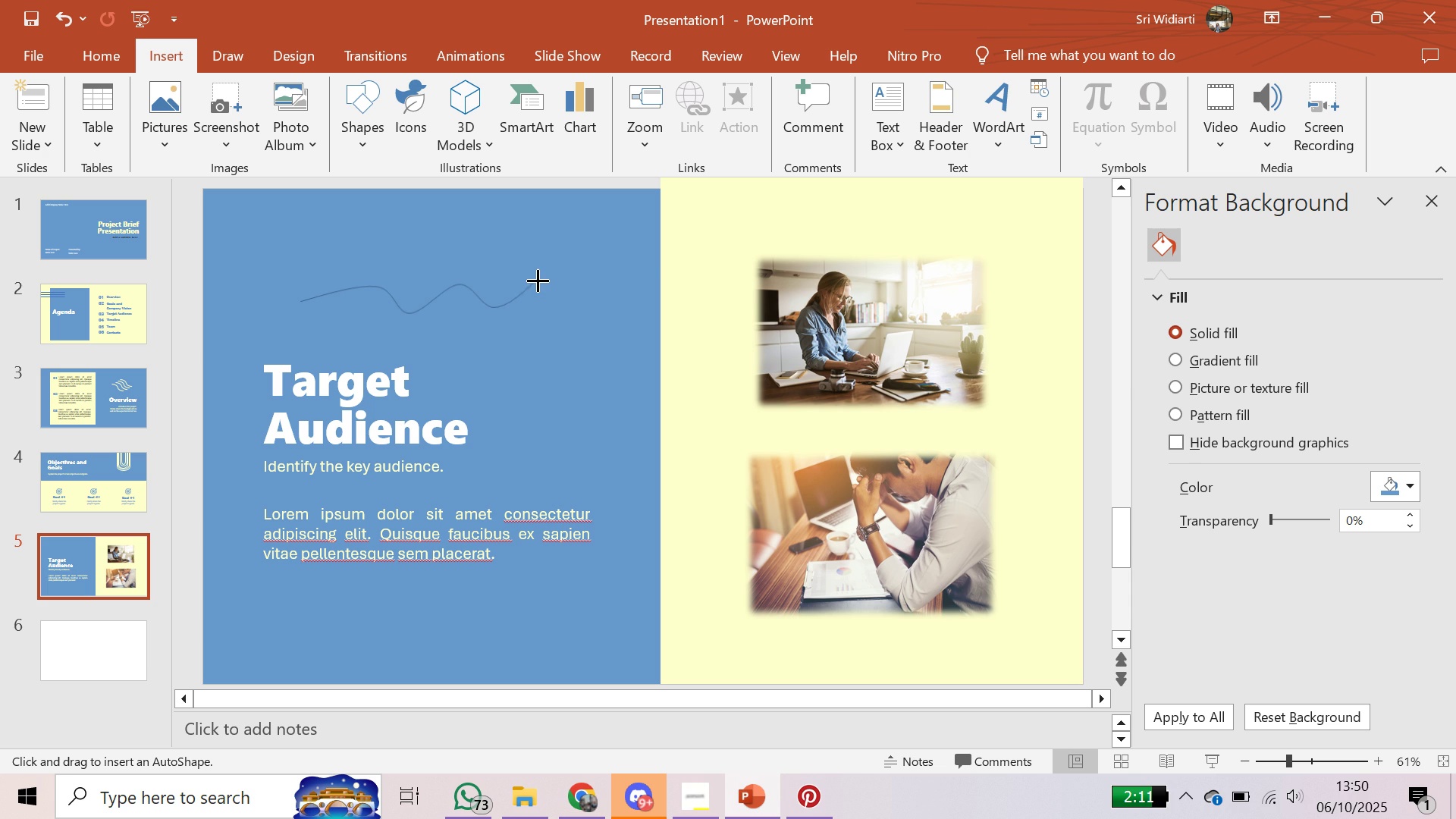 
left_click([538, 280])
 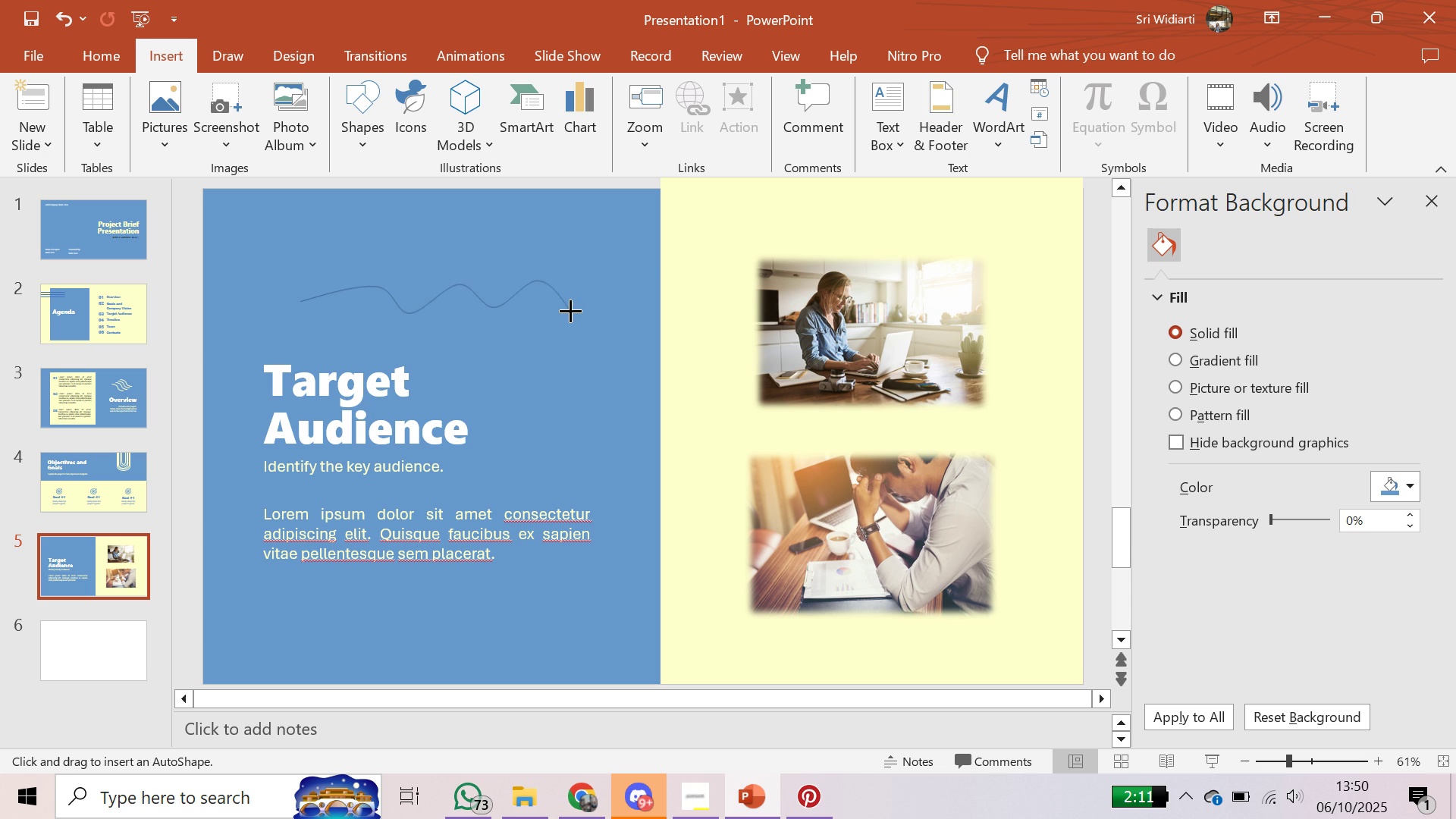 
left_click([570, 310])
 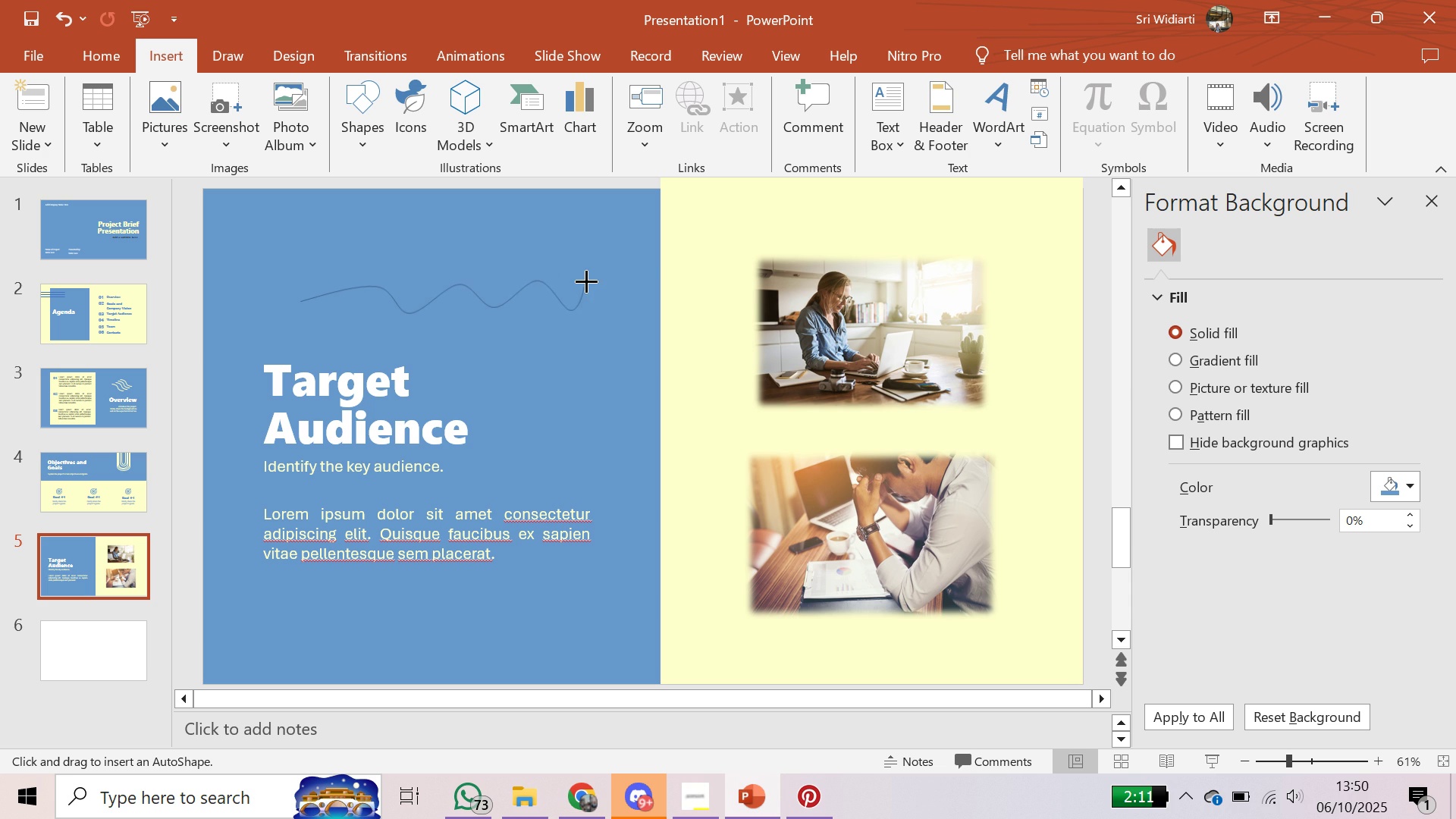 
left_click([586, 281])
 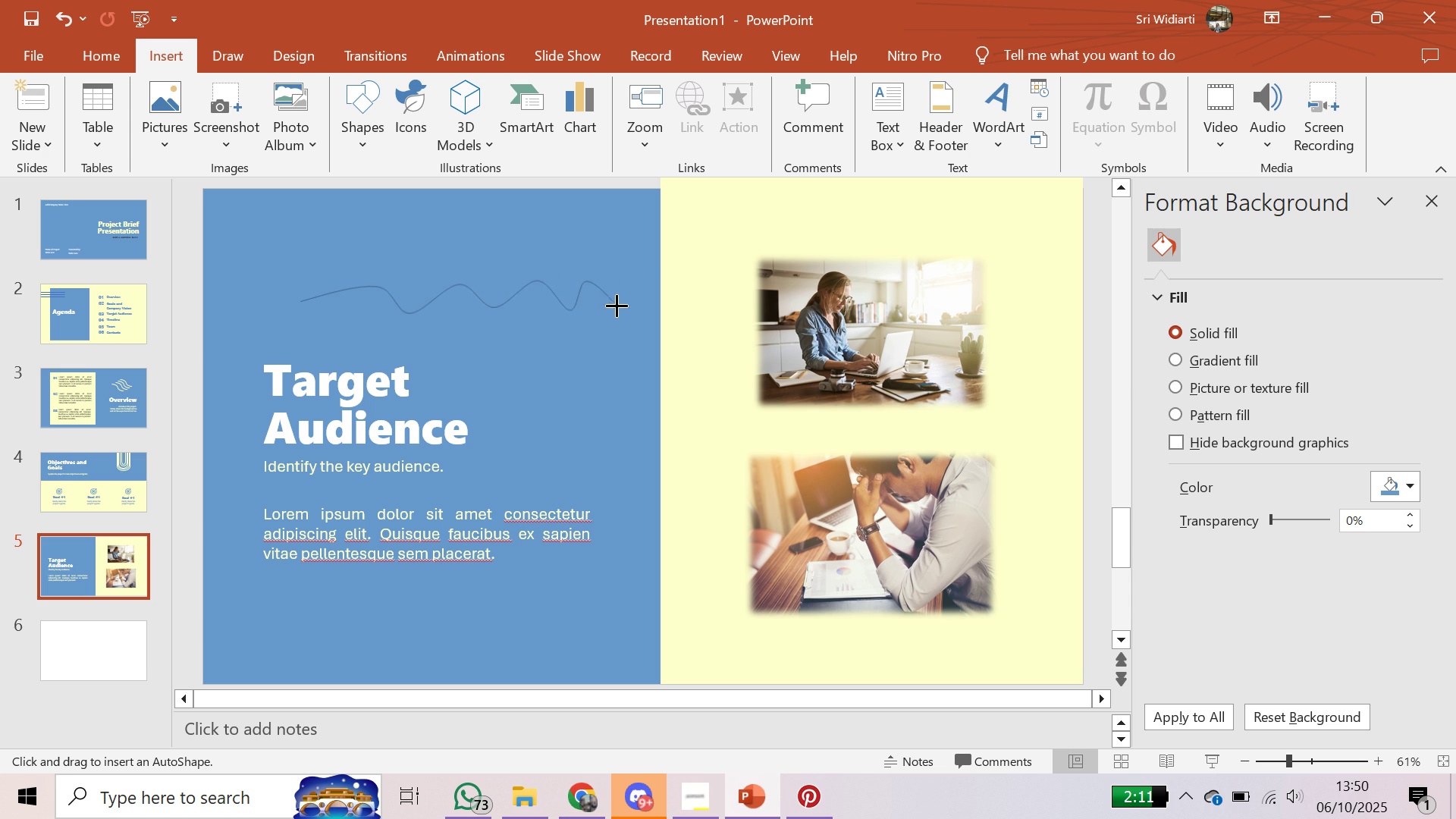 
left_click([617, 305])
 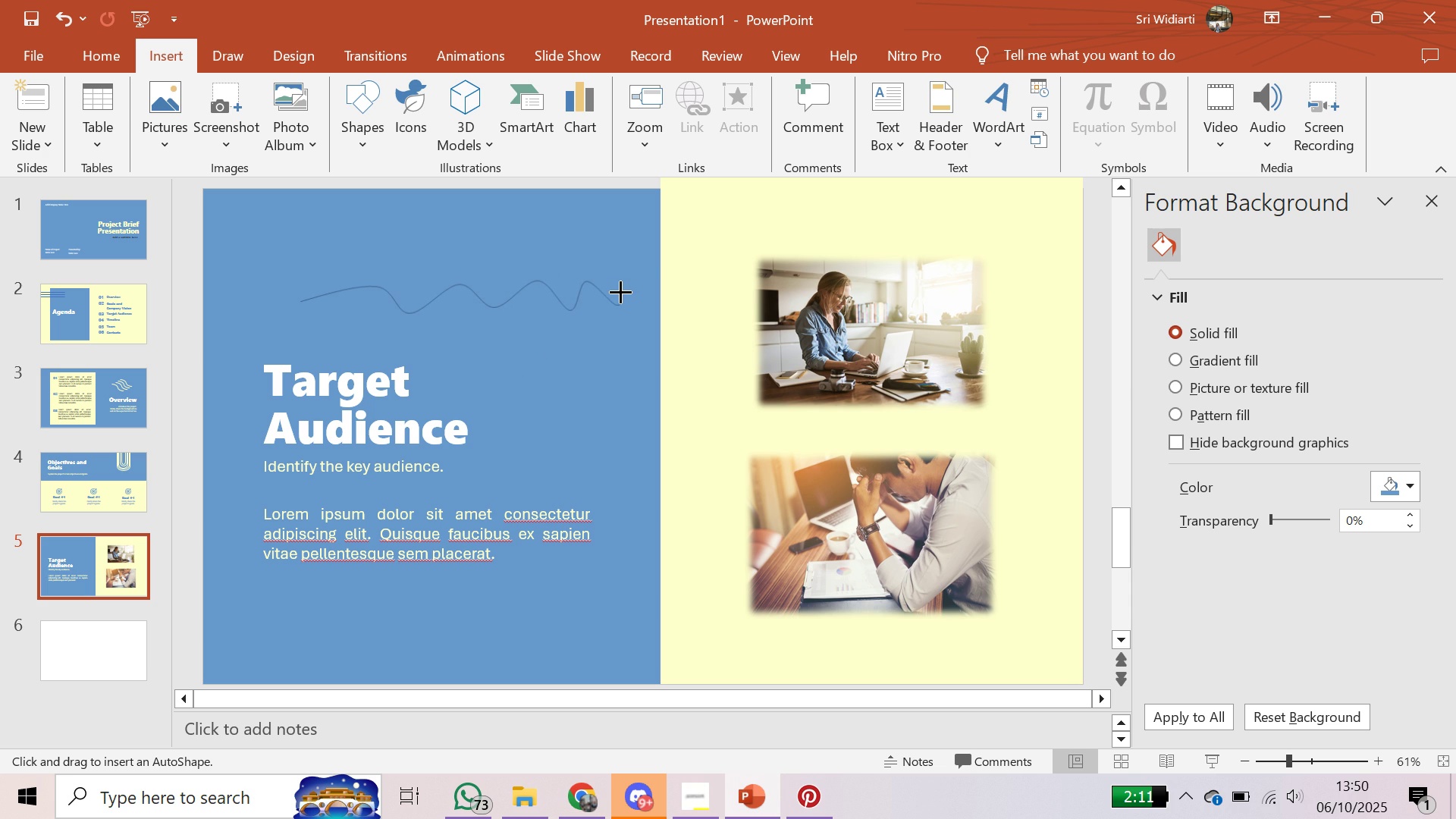 
right_click([616, 301])
 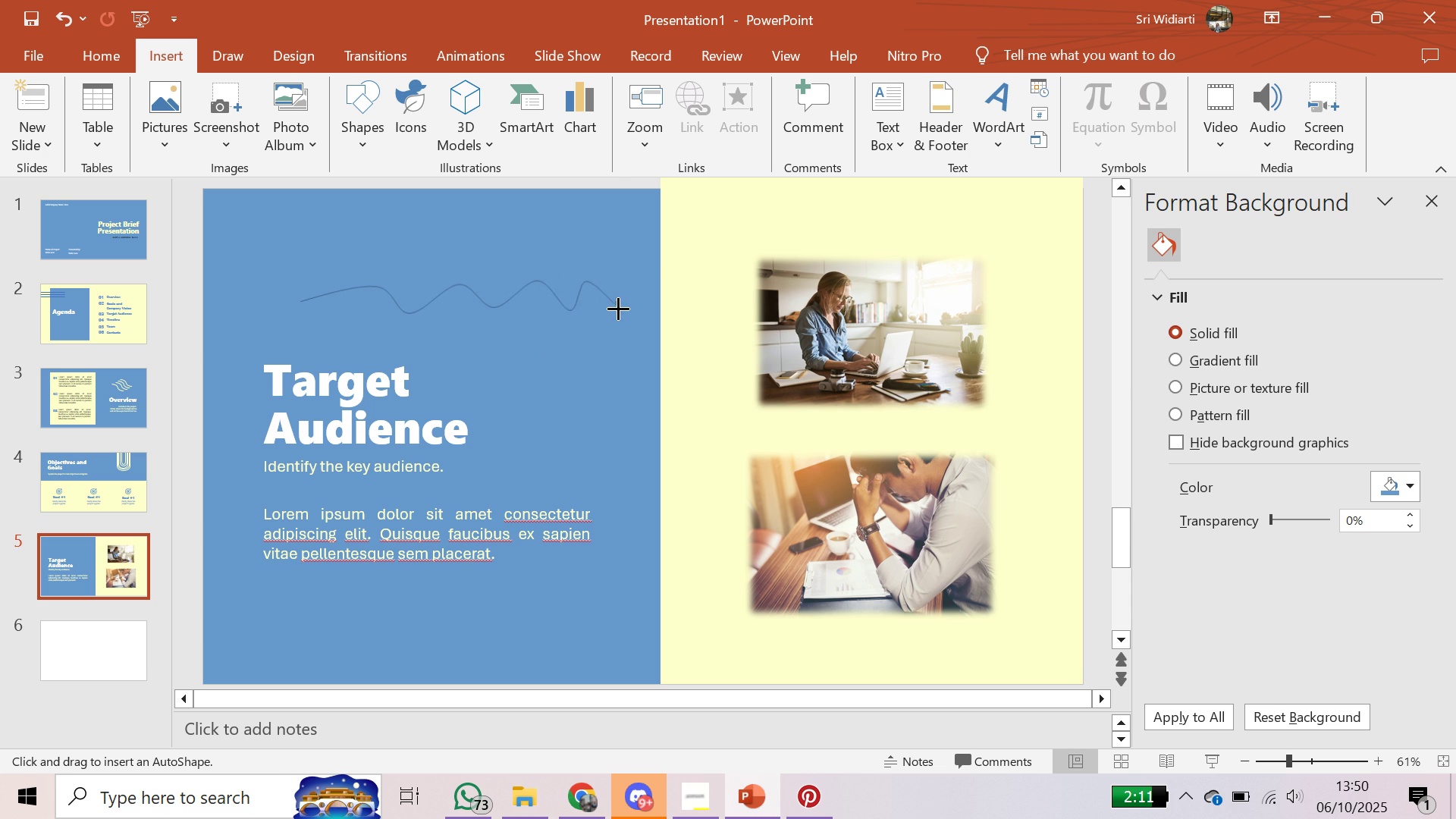 
double_click([618, 308])
 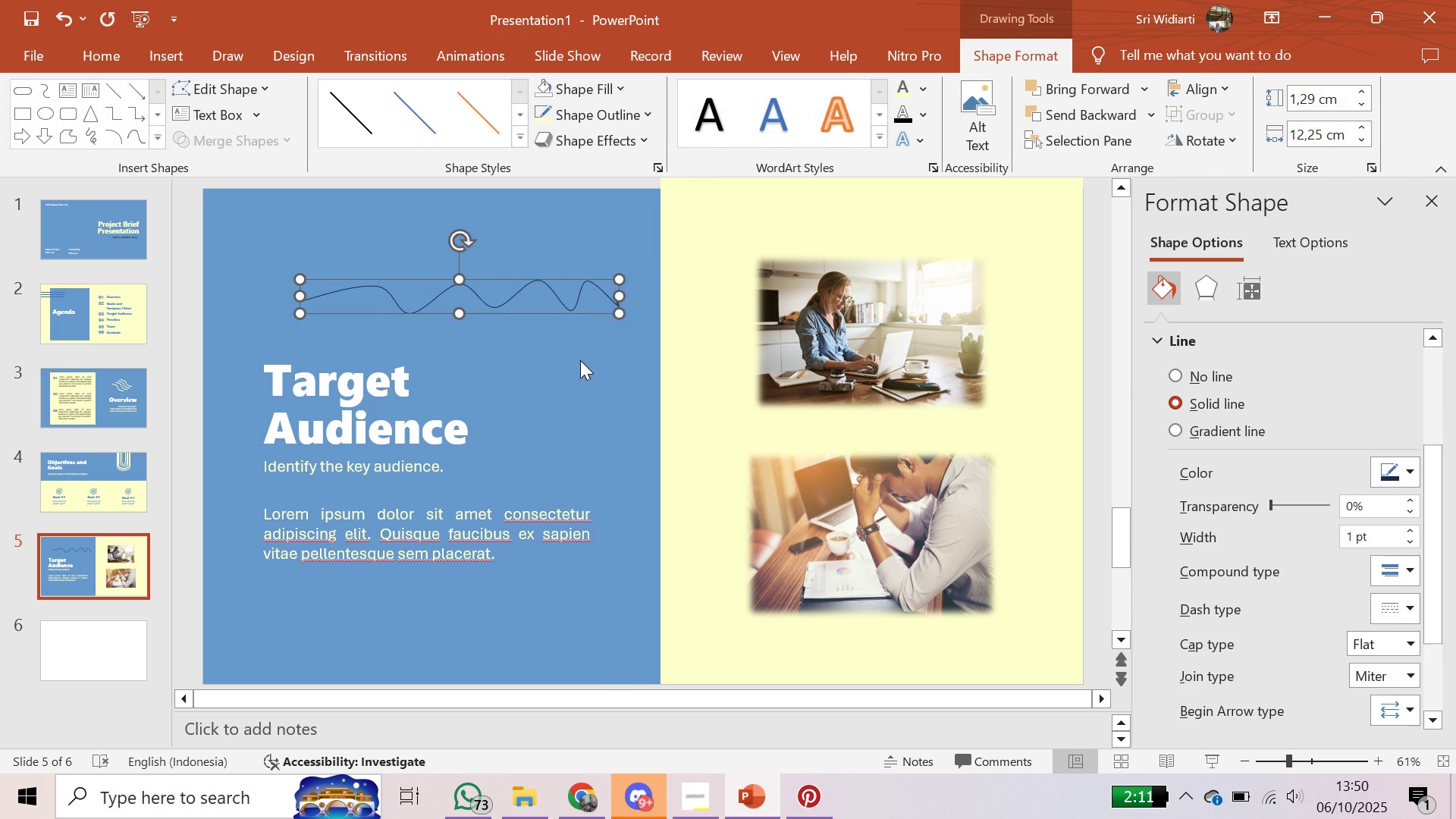 
left_click([580, 360])
 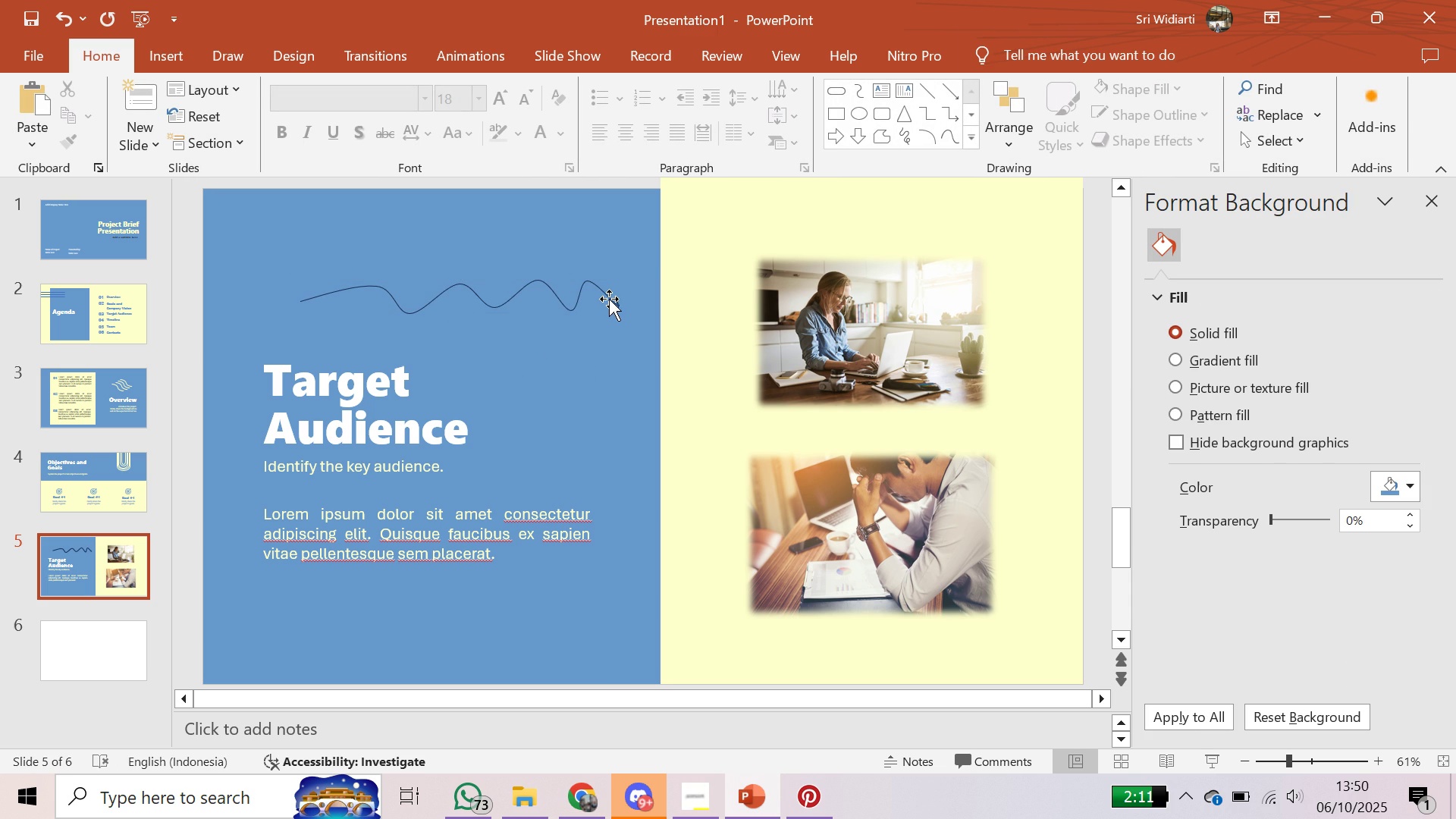 
left_click([609, 299])
 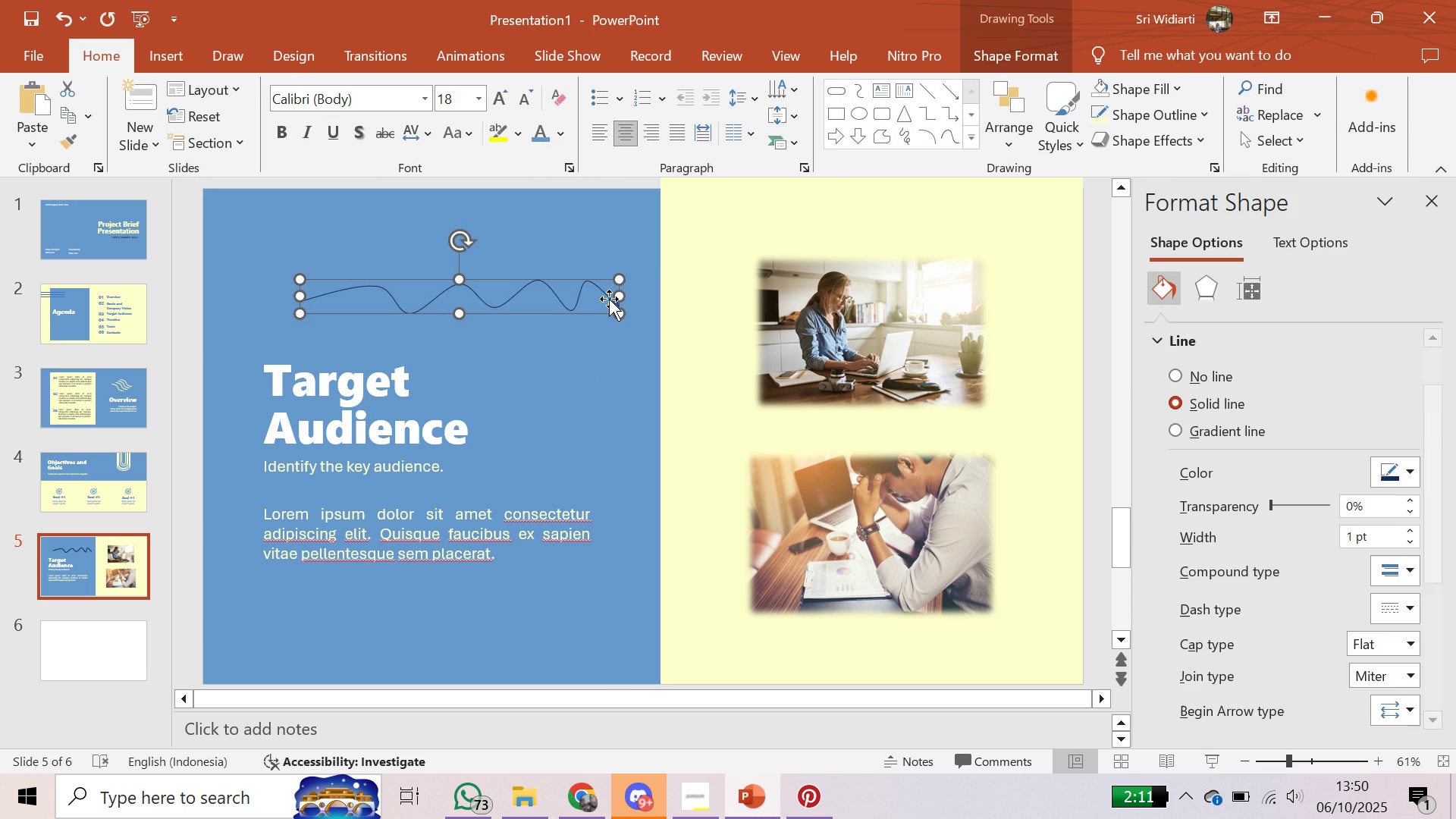 
key(Backspace)
 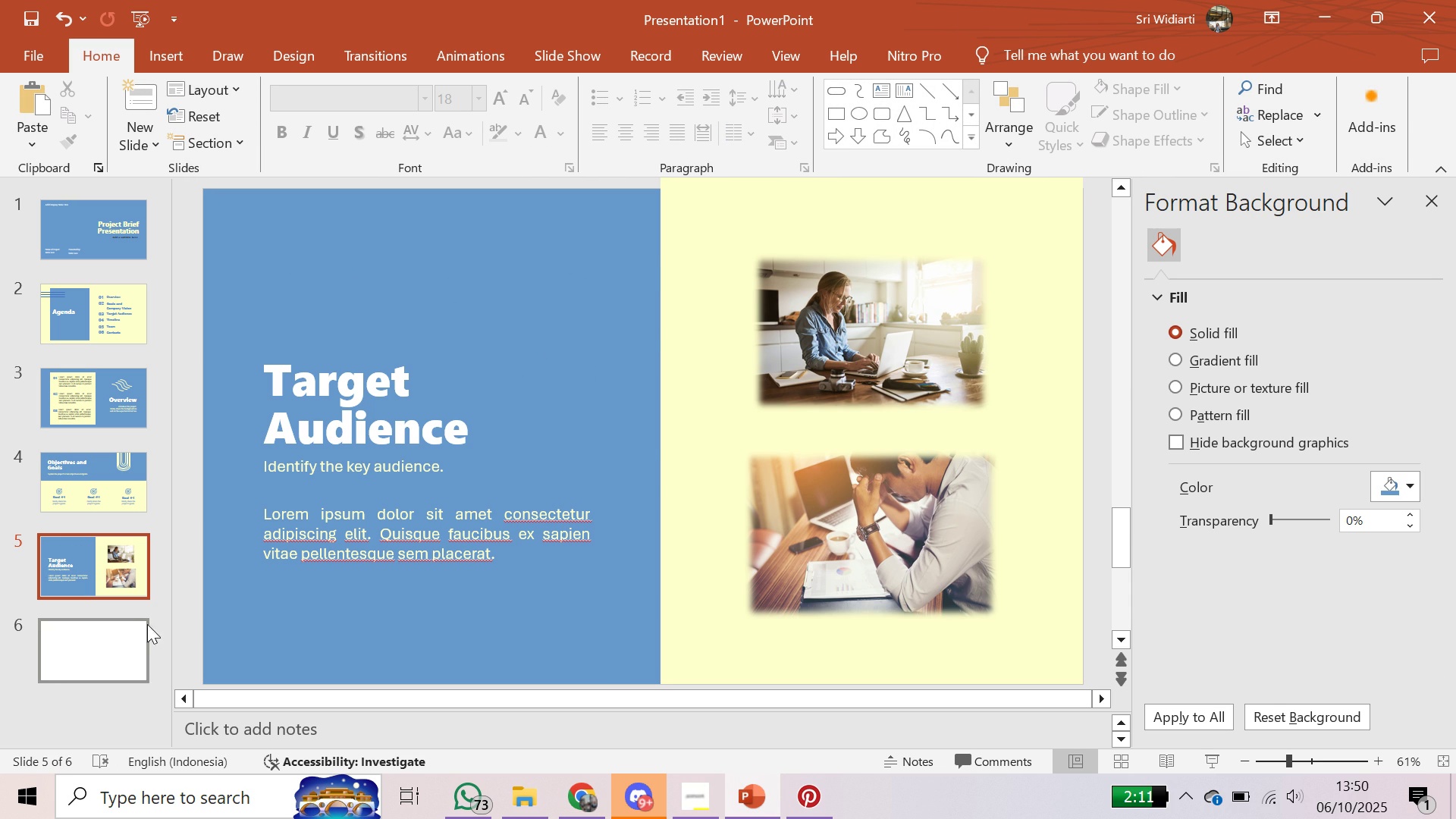 
left_click([129, 635])
 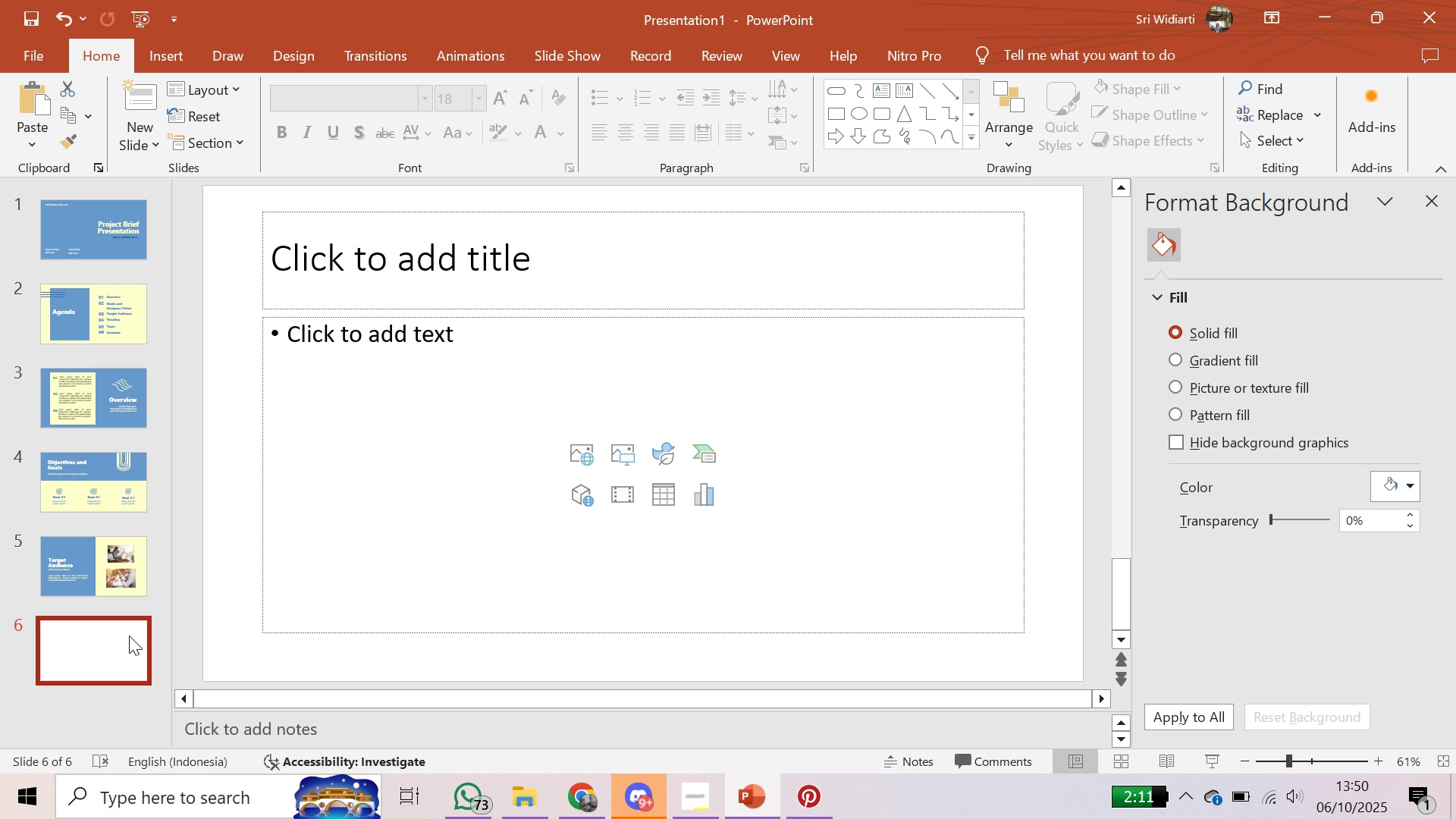 
wait(10.65)
 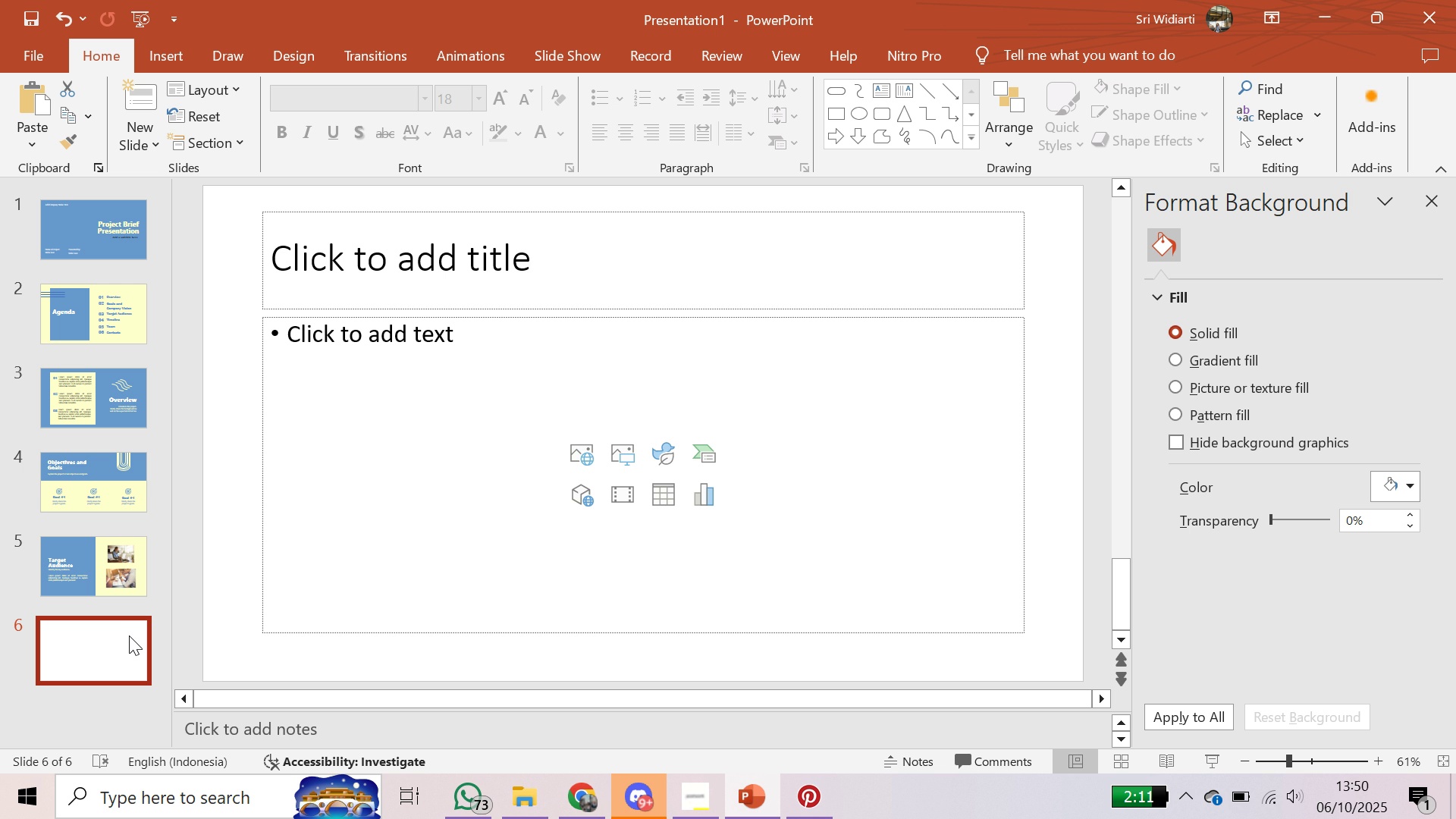 
left_click([76, 498])
 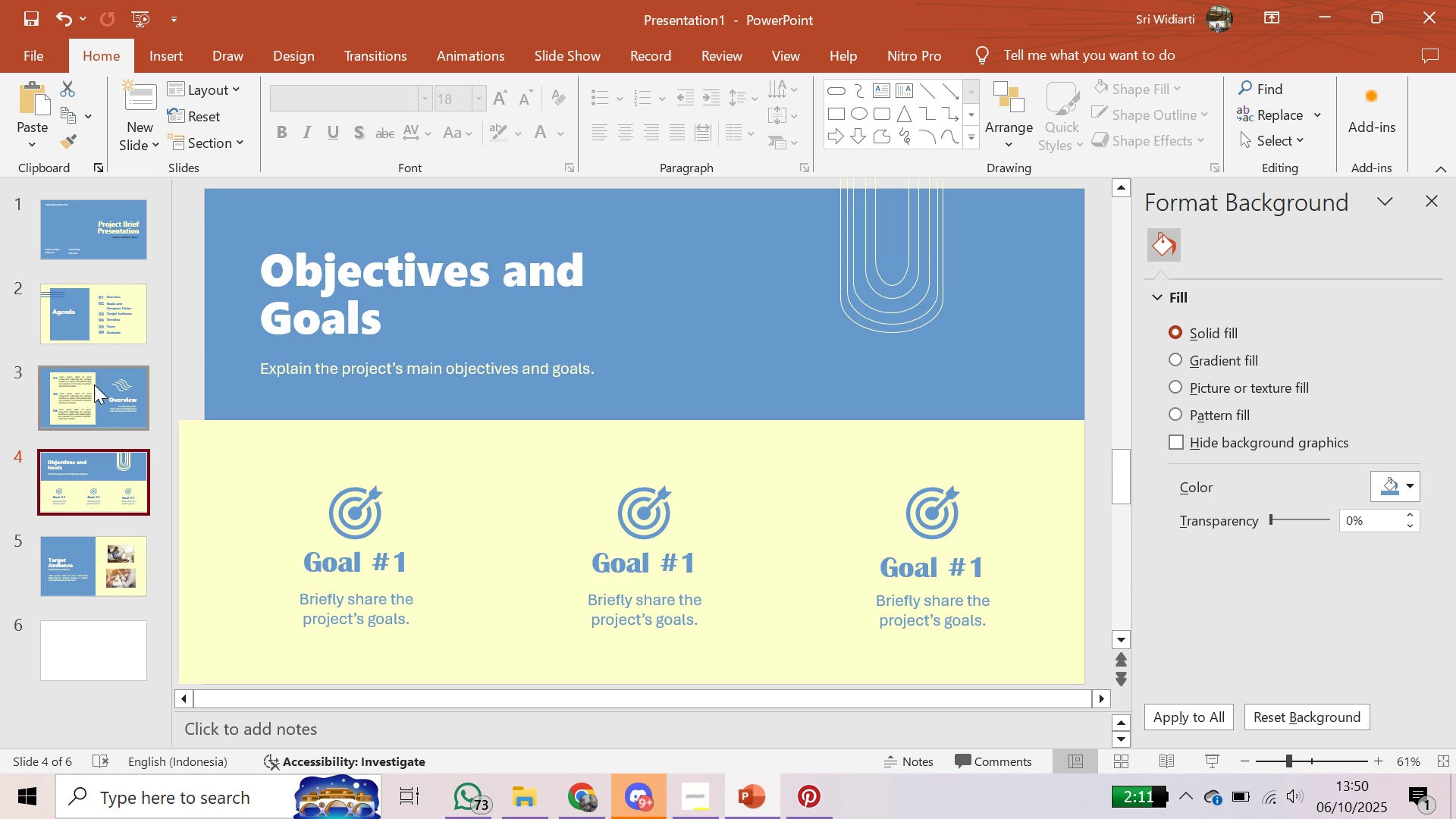 
right_click([92, 461])
 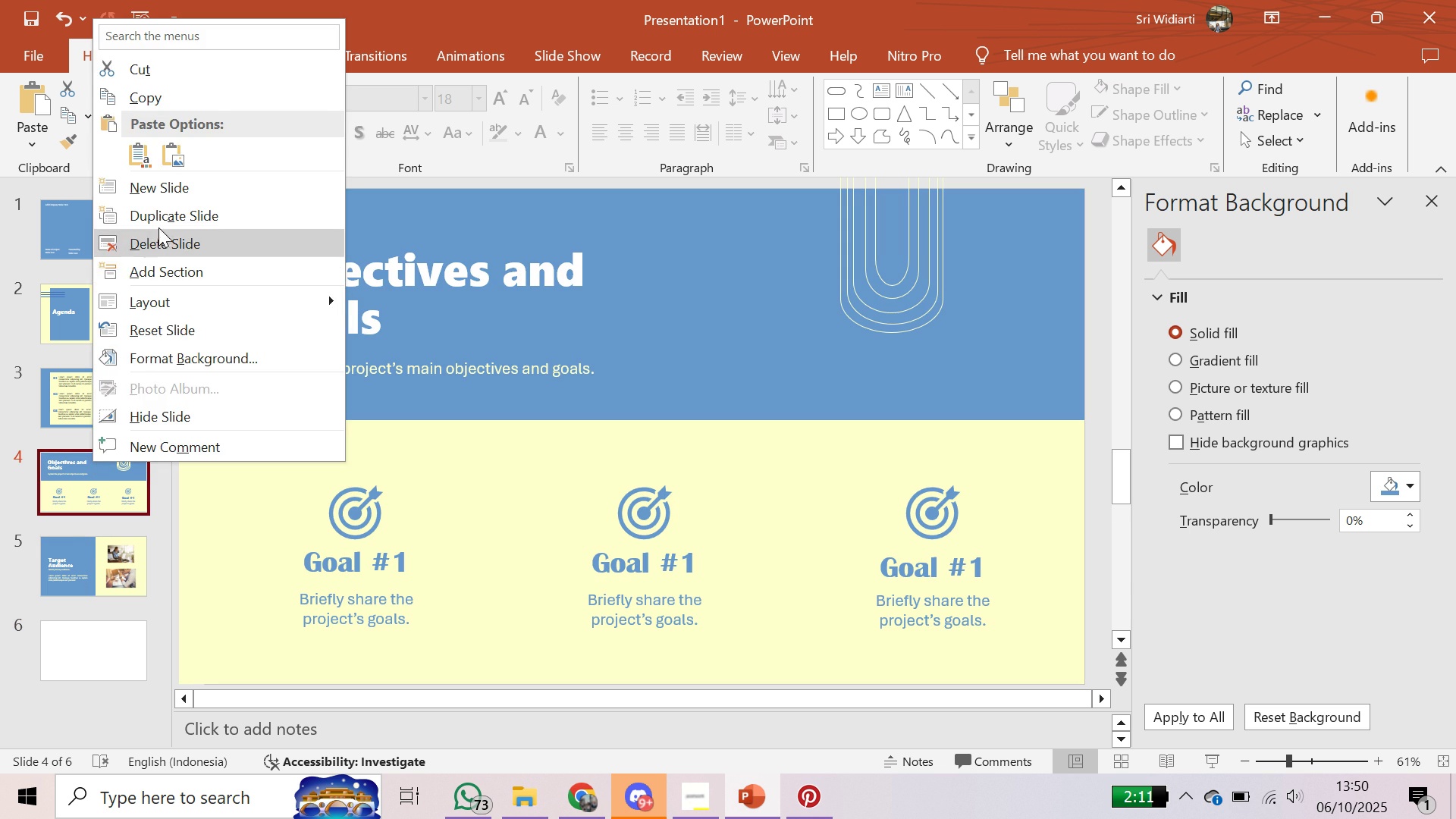 
left_click([158, 217])
 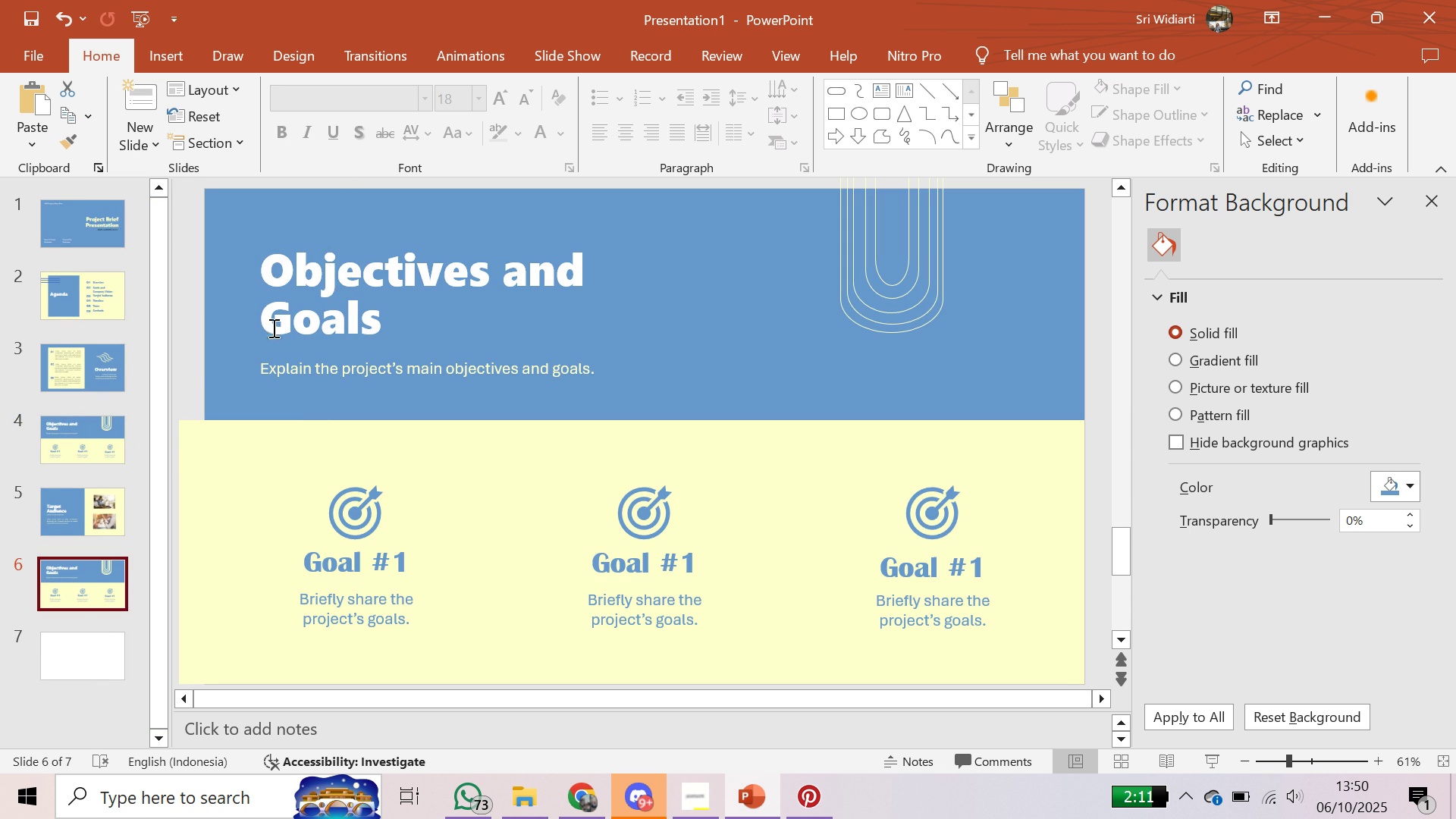 
left_click([221, 333])
 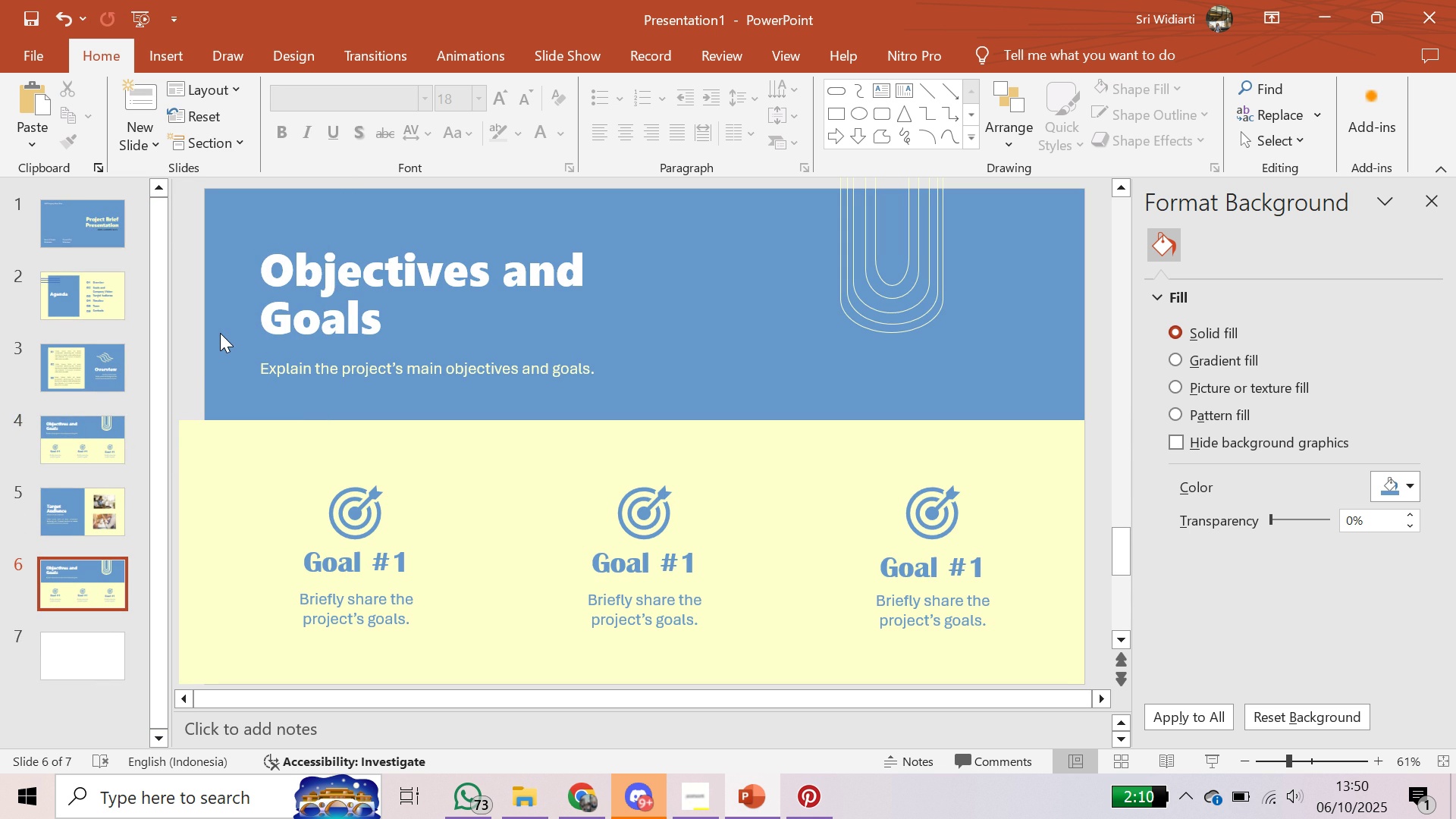 
left_click([220, 333])
 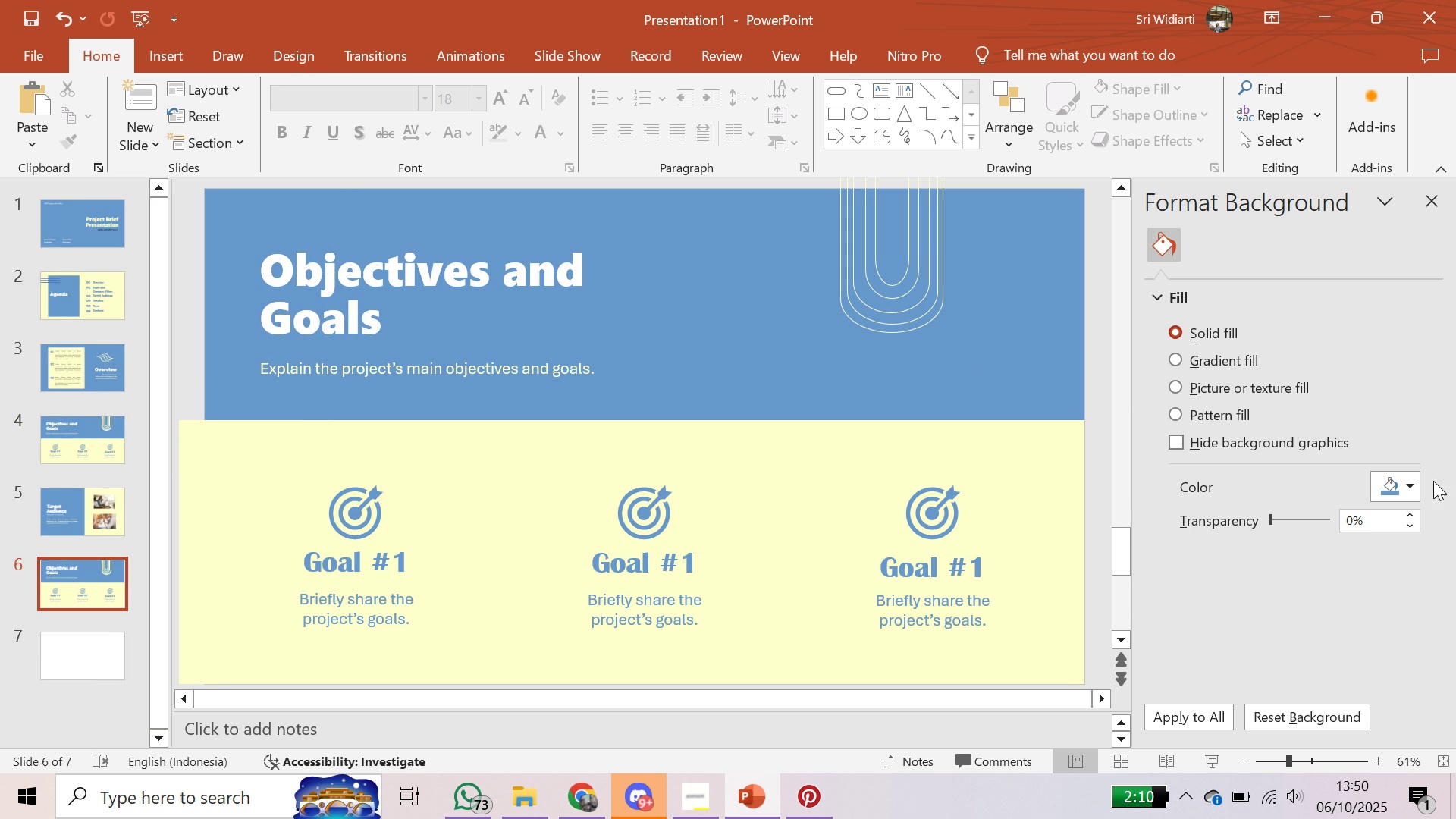 
left_click([1410, 485])
 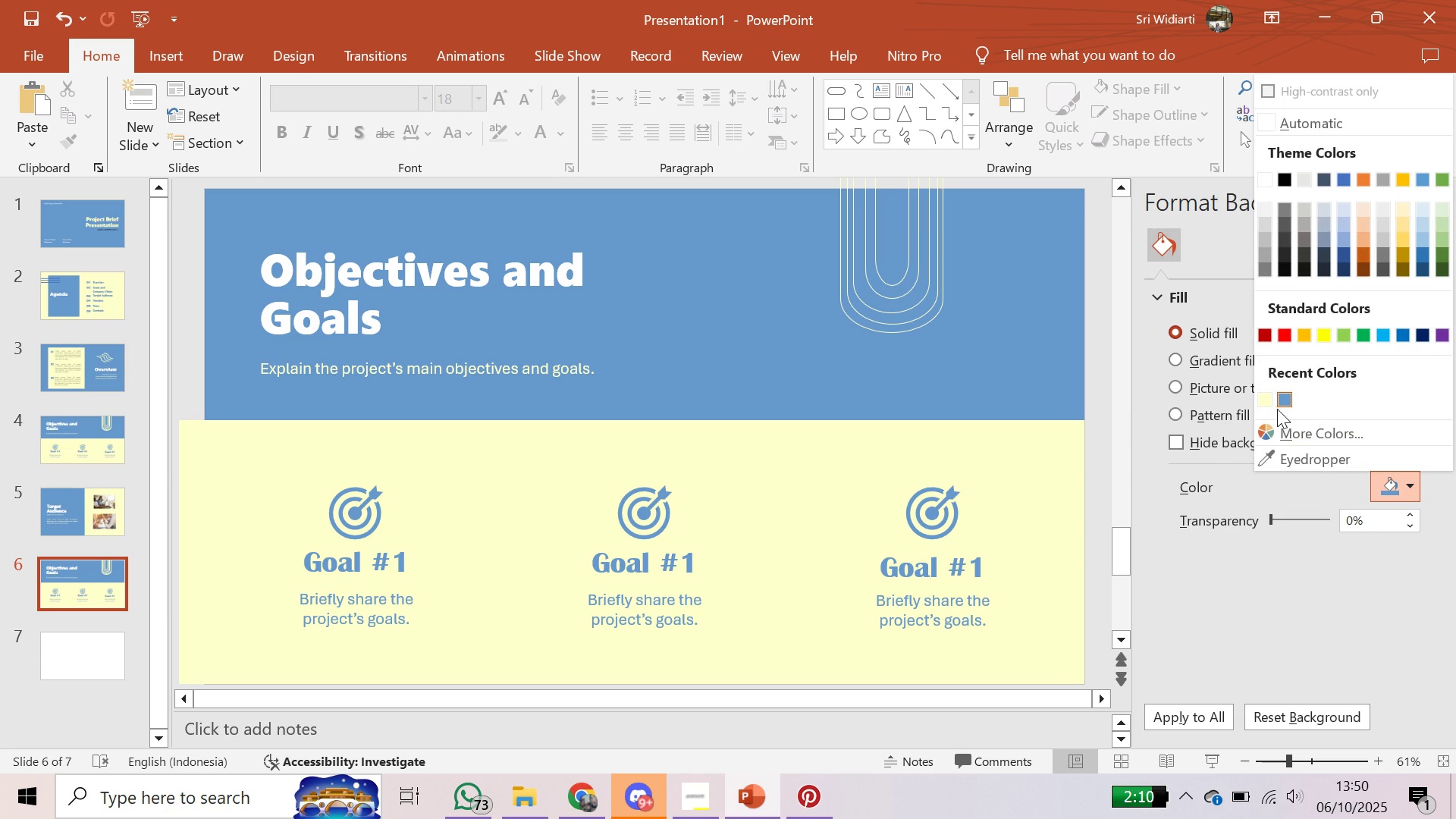 
left_click([1264, 403])
 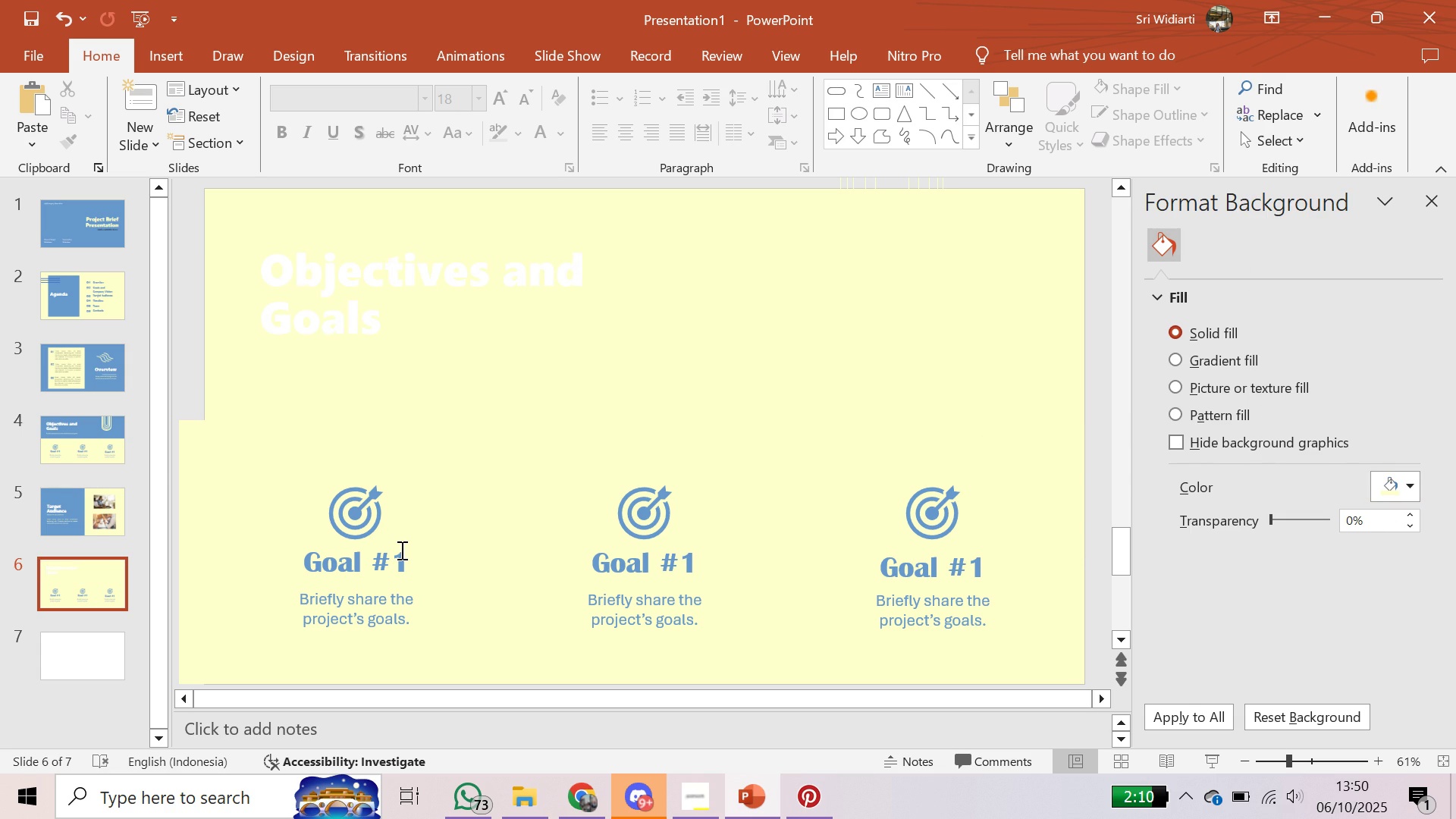 
left_click([400, 550])
 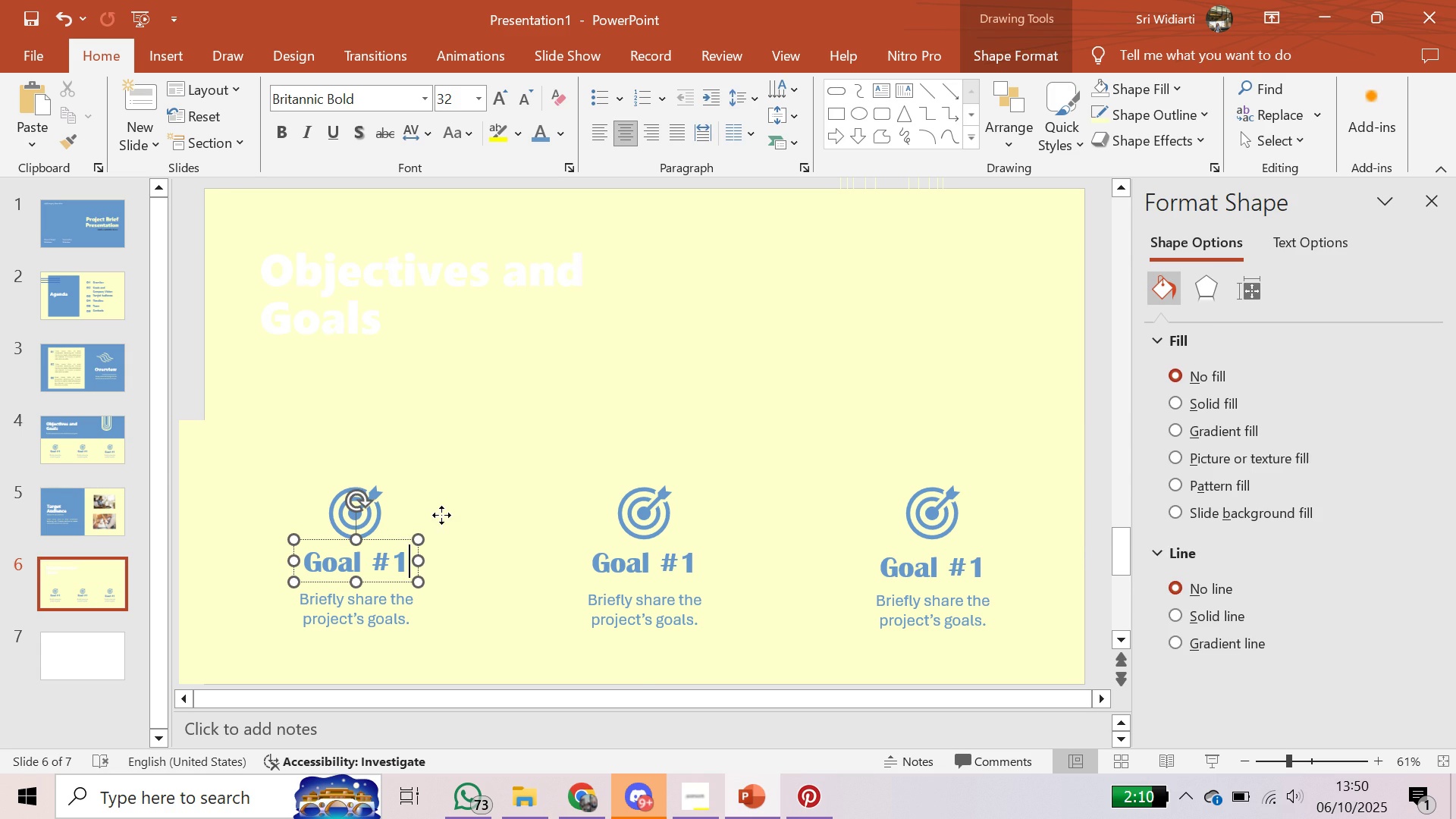 
left_click([441, 515])
 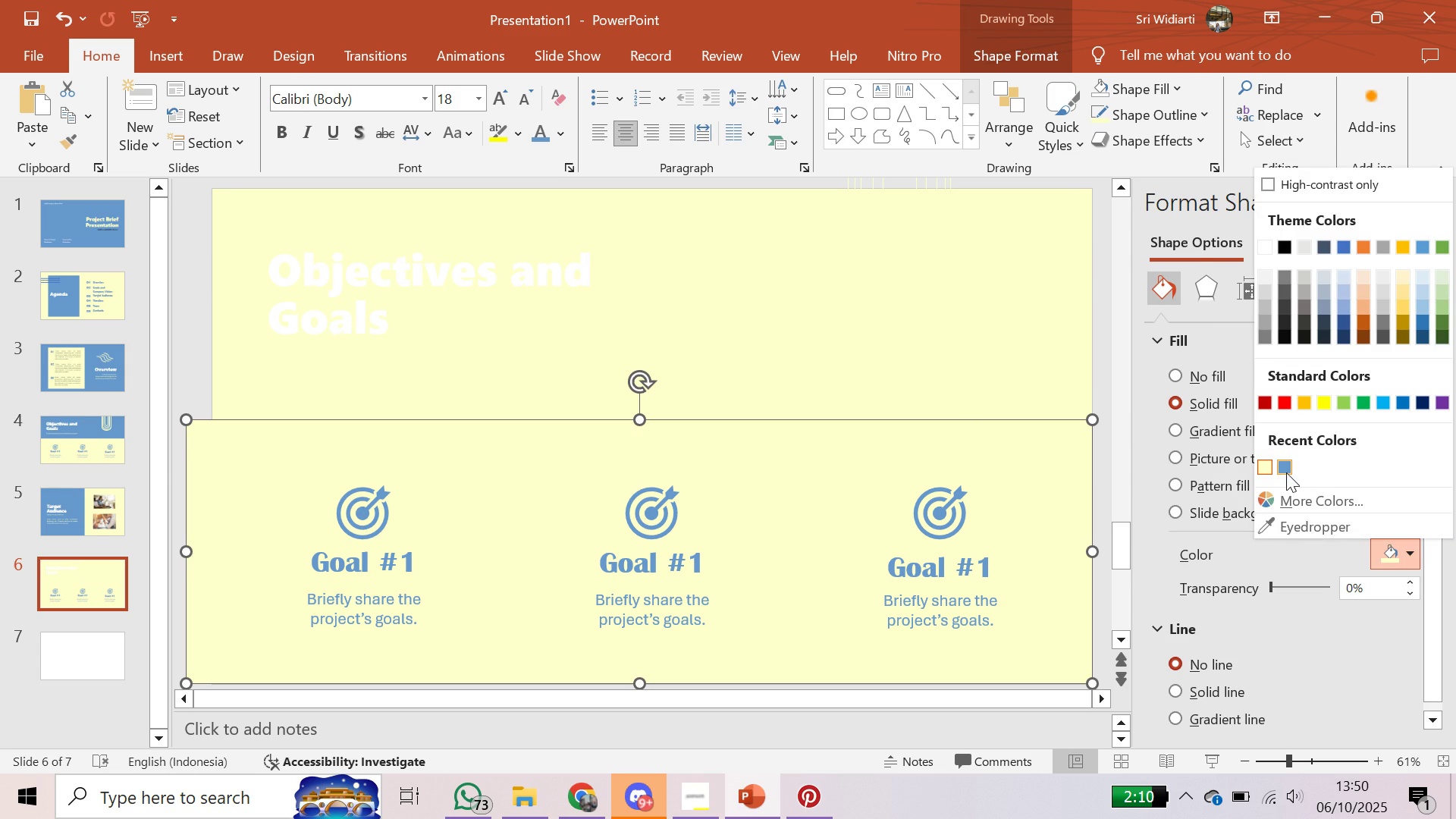 
wait(5.79)
 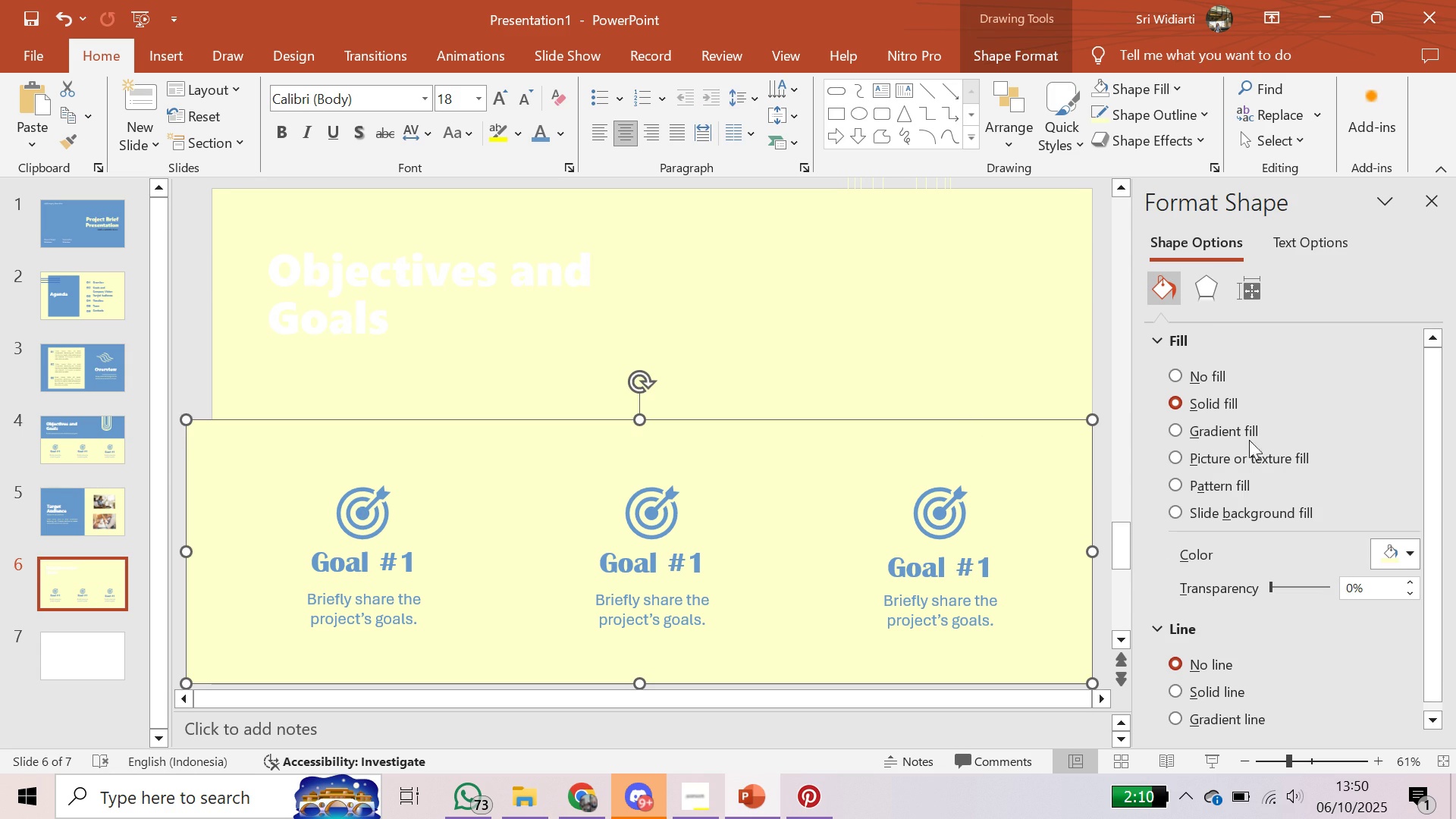 
left_click([748, 538])